 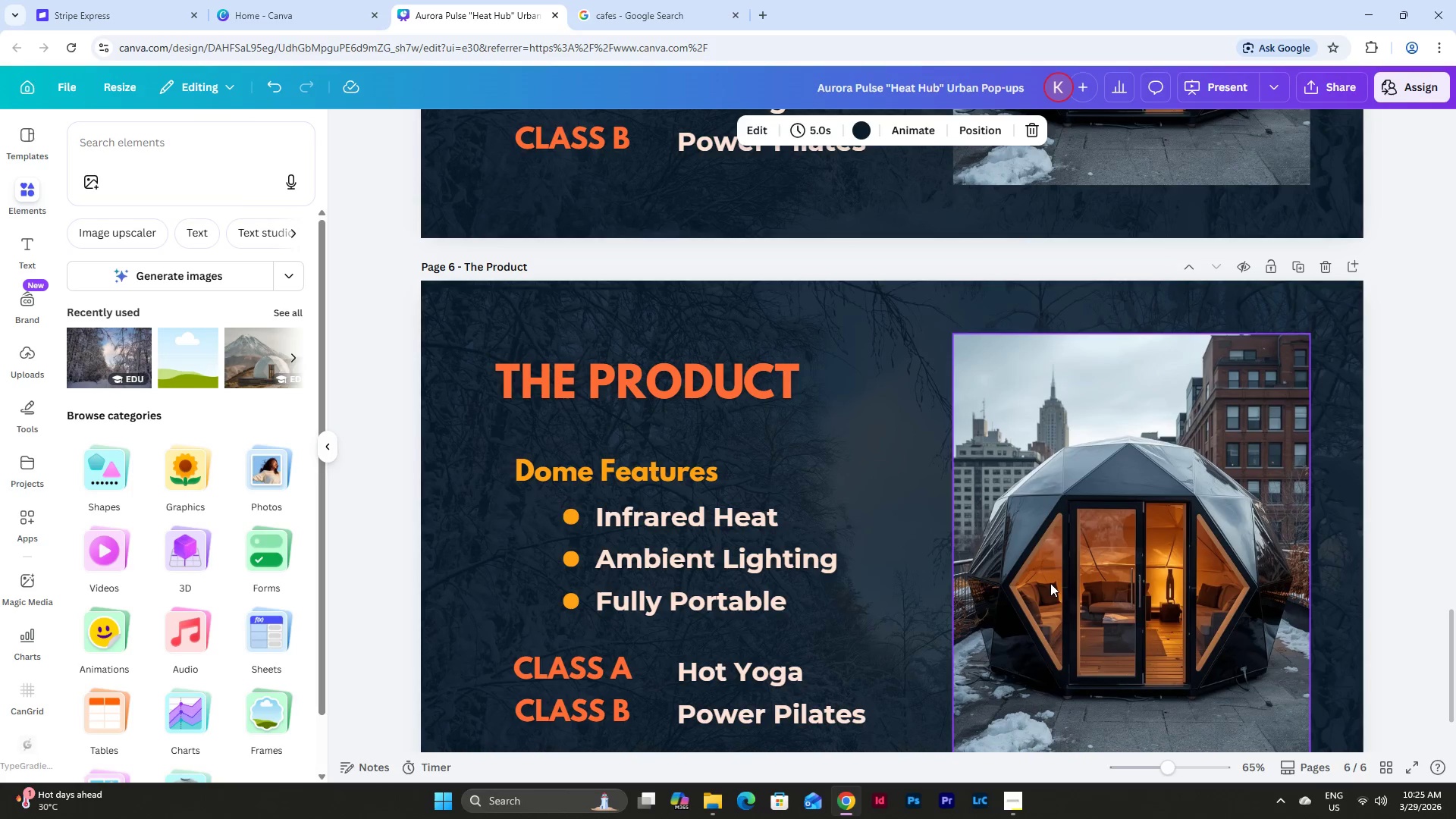 
left_click([1316, 274])
 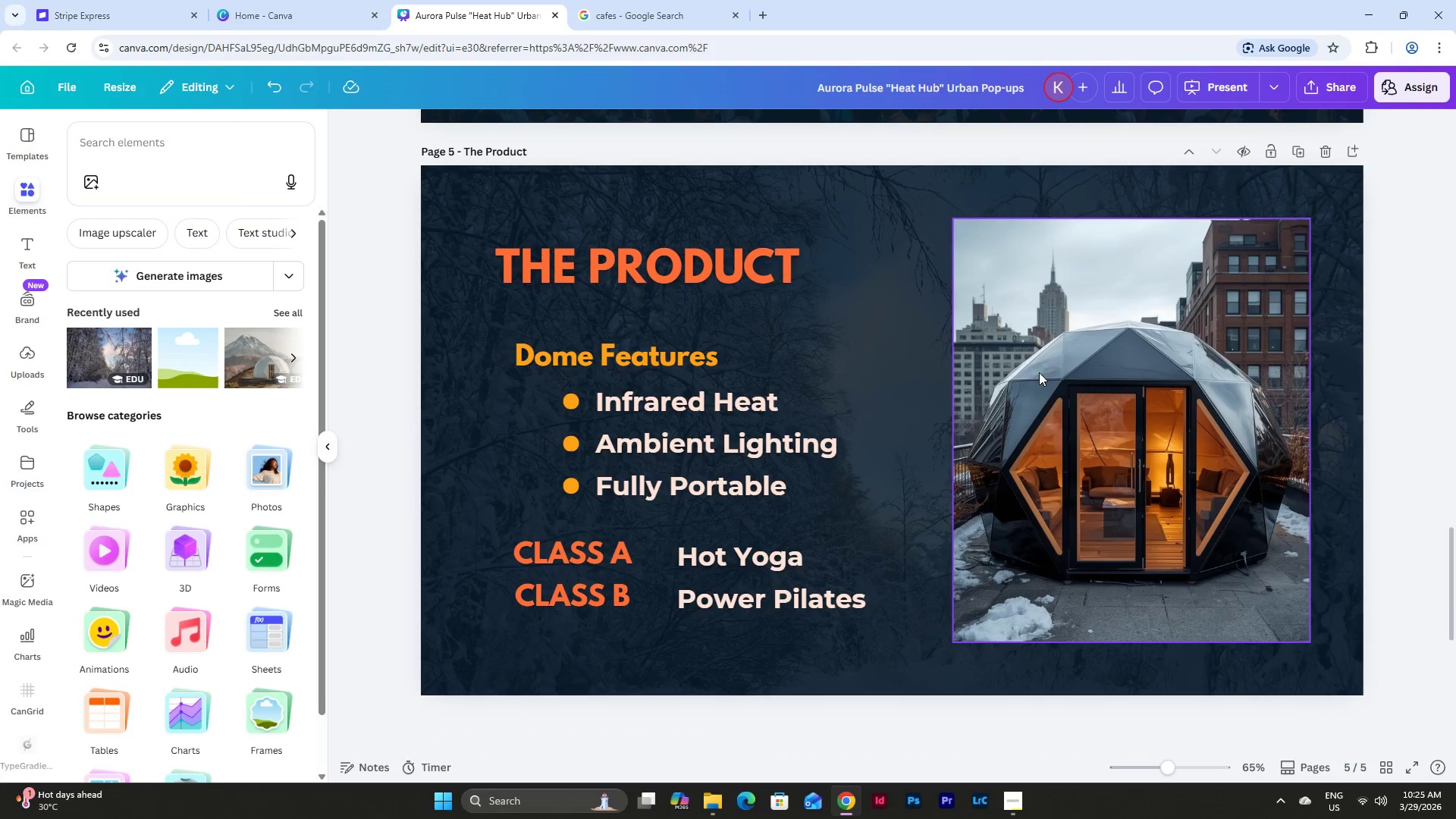 
scroll: coordinate [1009, 391], scroll_direction: up, amount: 1.0
 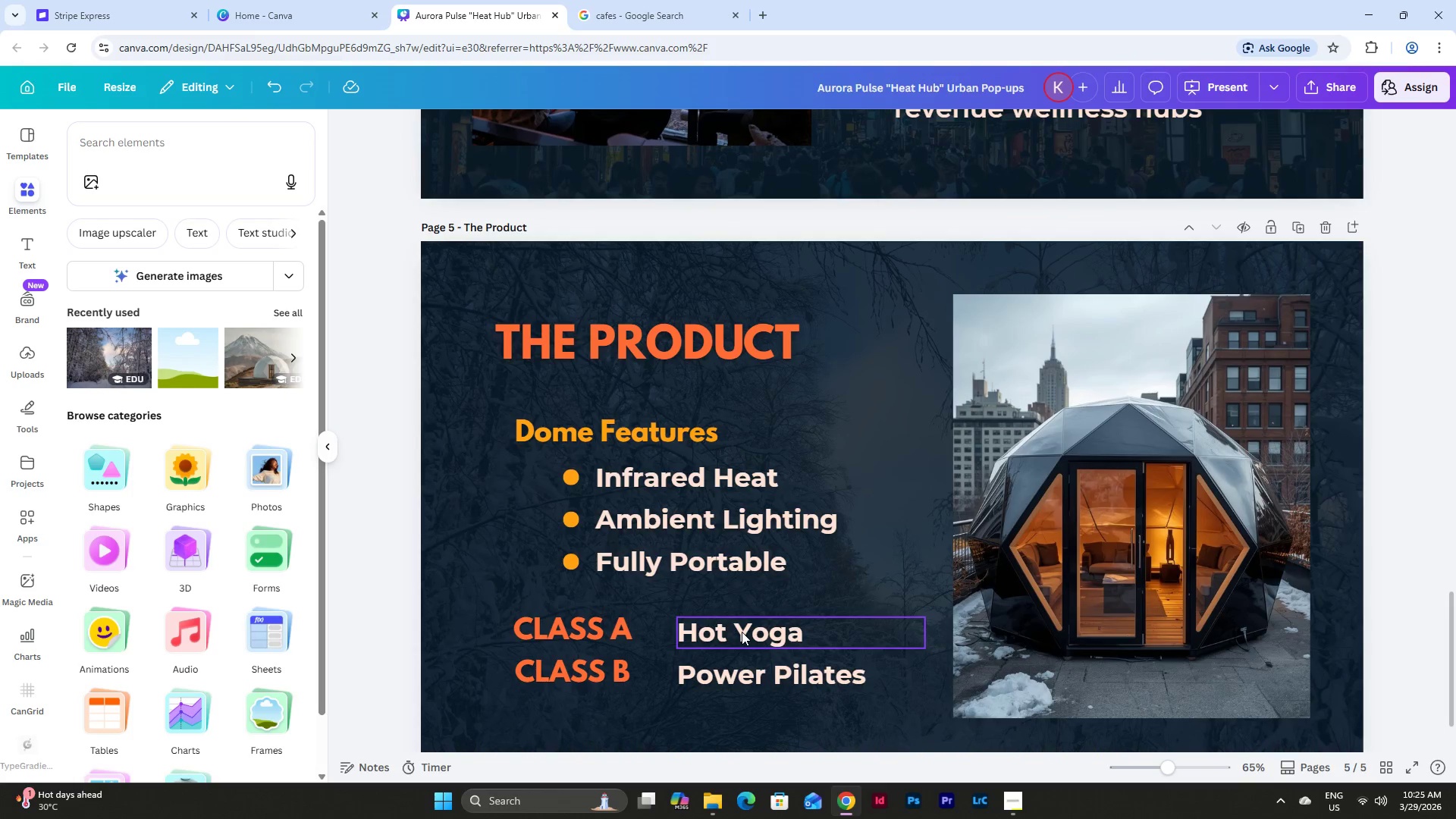 
left_click([742, 632])
 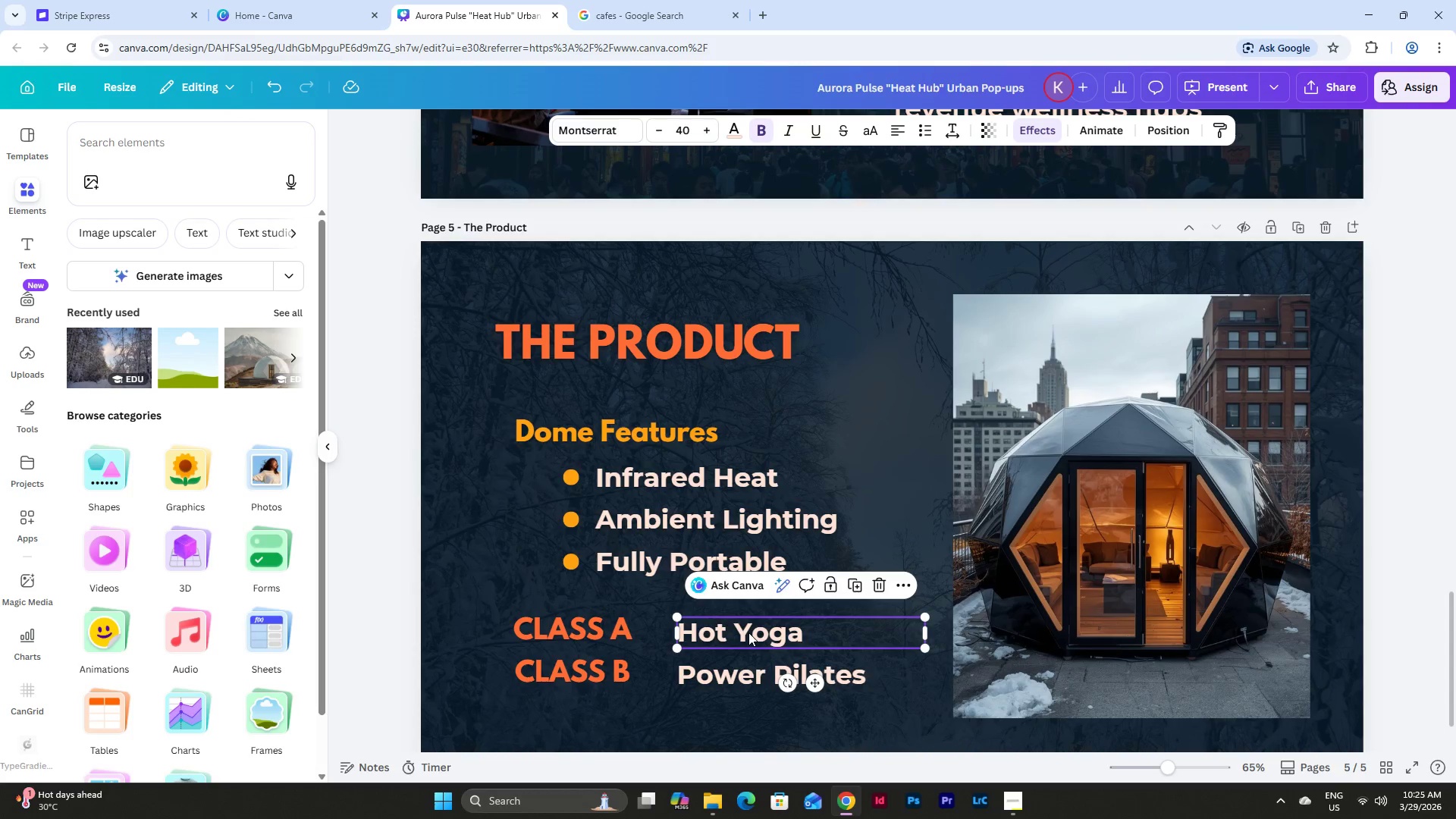 
left_click_drag(start_coordinate=[748, 632], to_coordinate=[750, 629])
 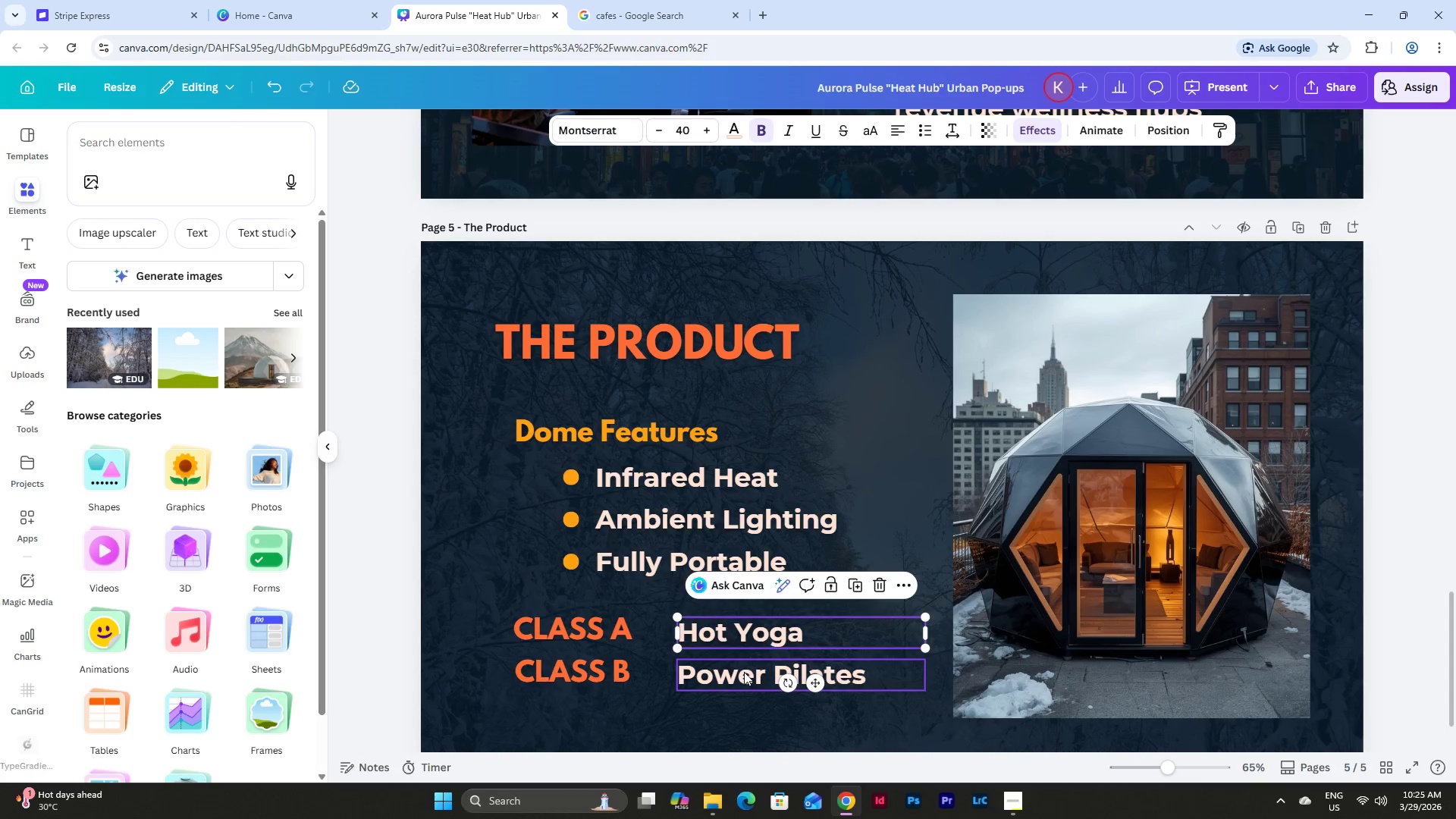 
left_click([744, 672])
 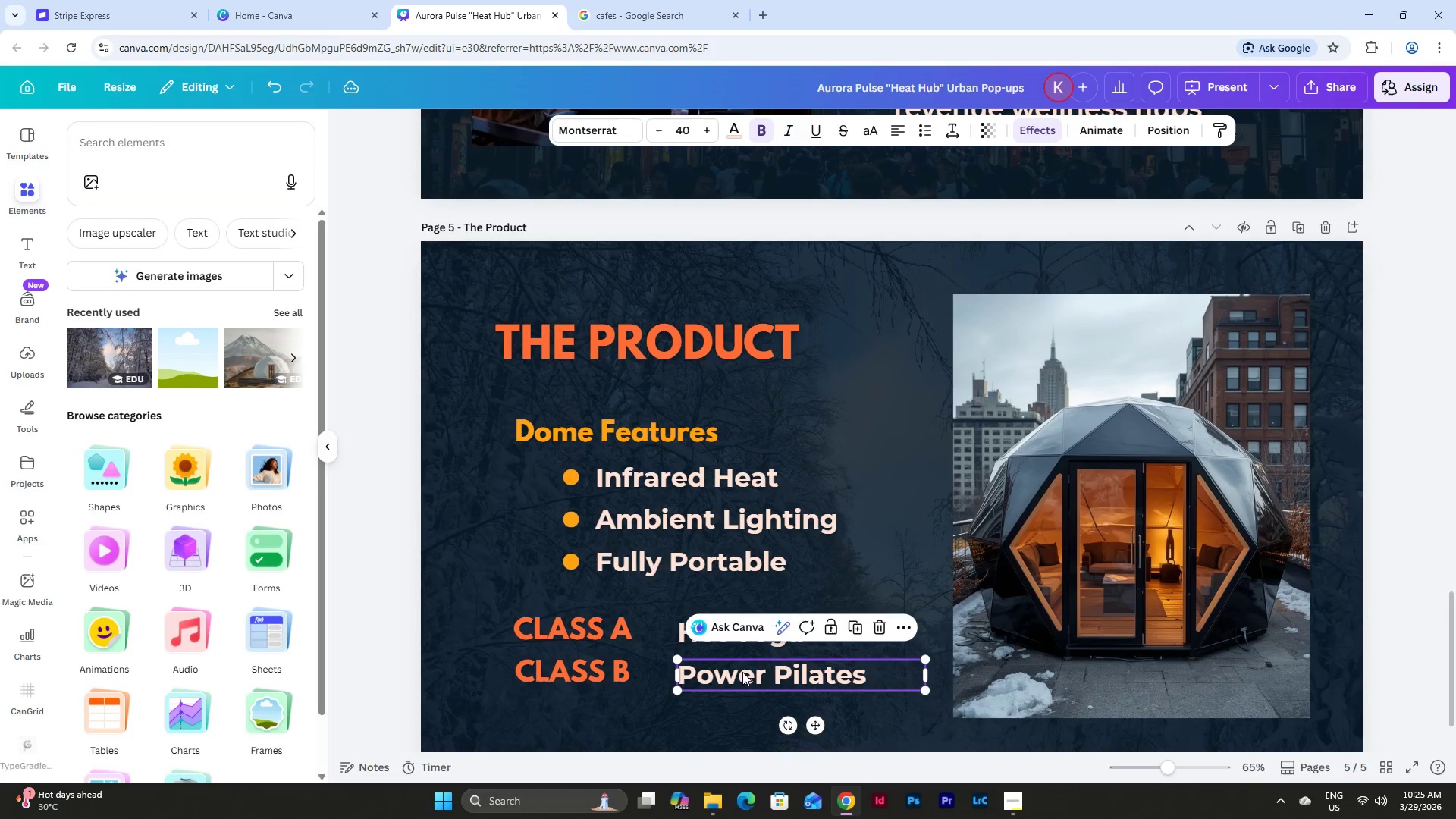 
left_click([416, 673])
 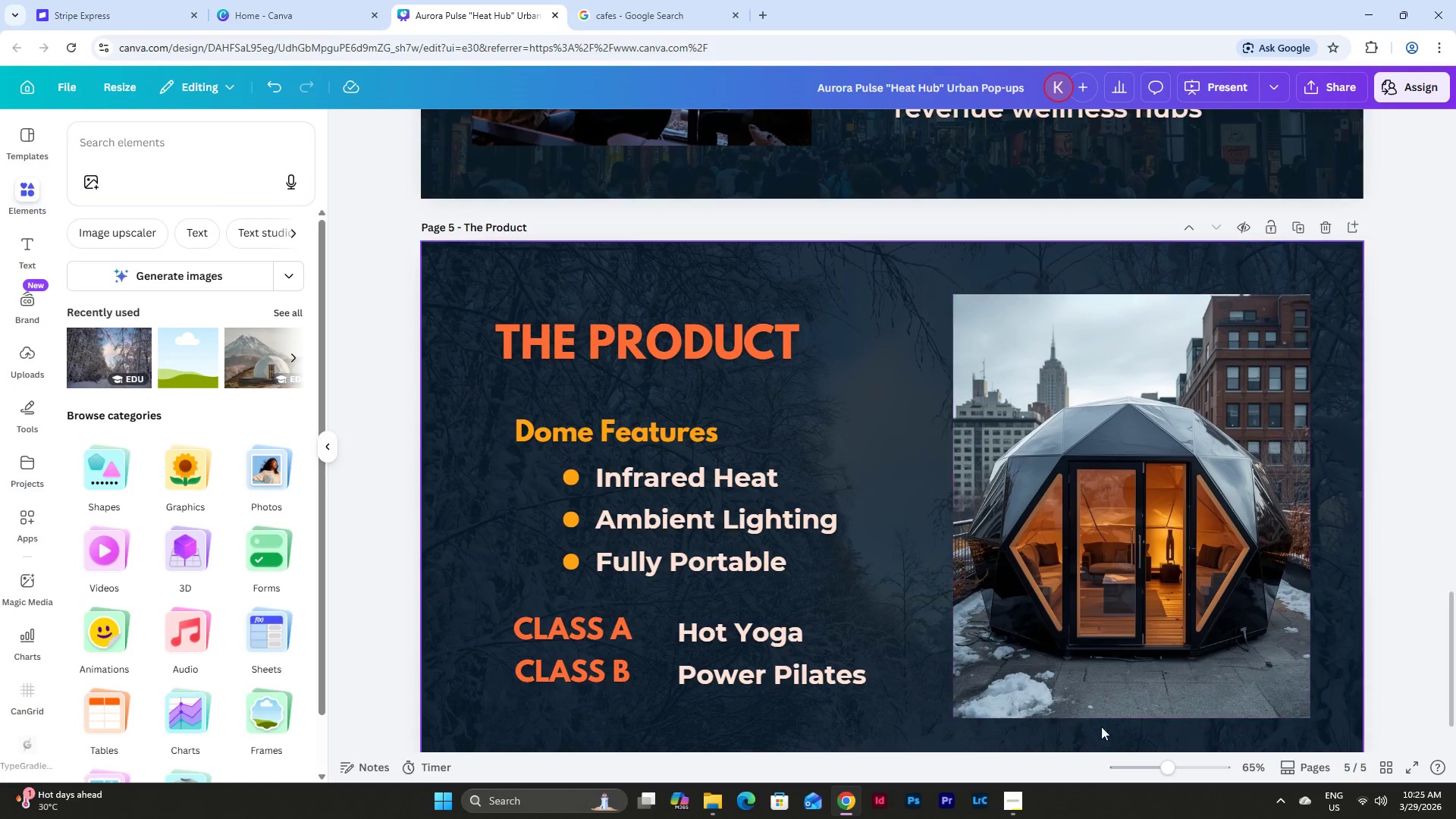 
left_click_drag(start_coordinate=[1163, 763], to_coordinate=[1154, 759])
 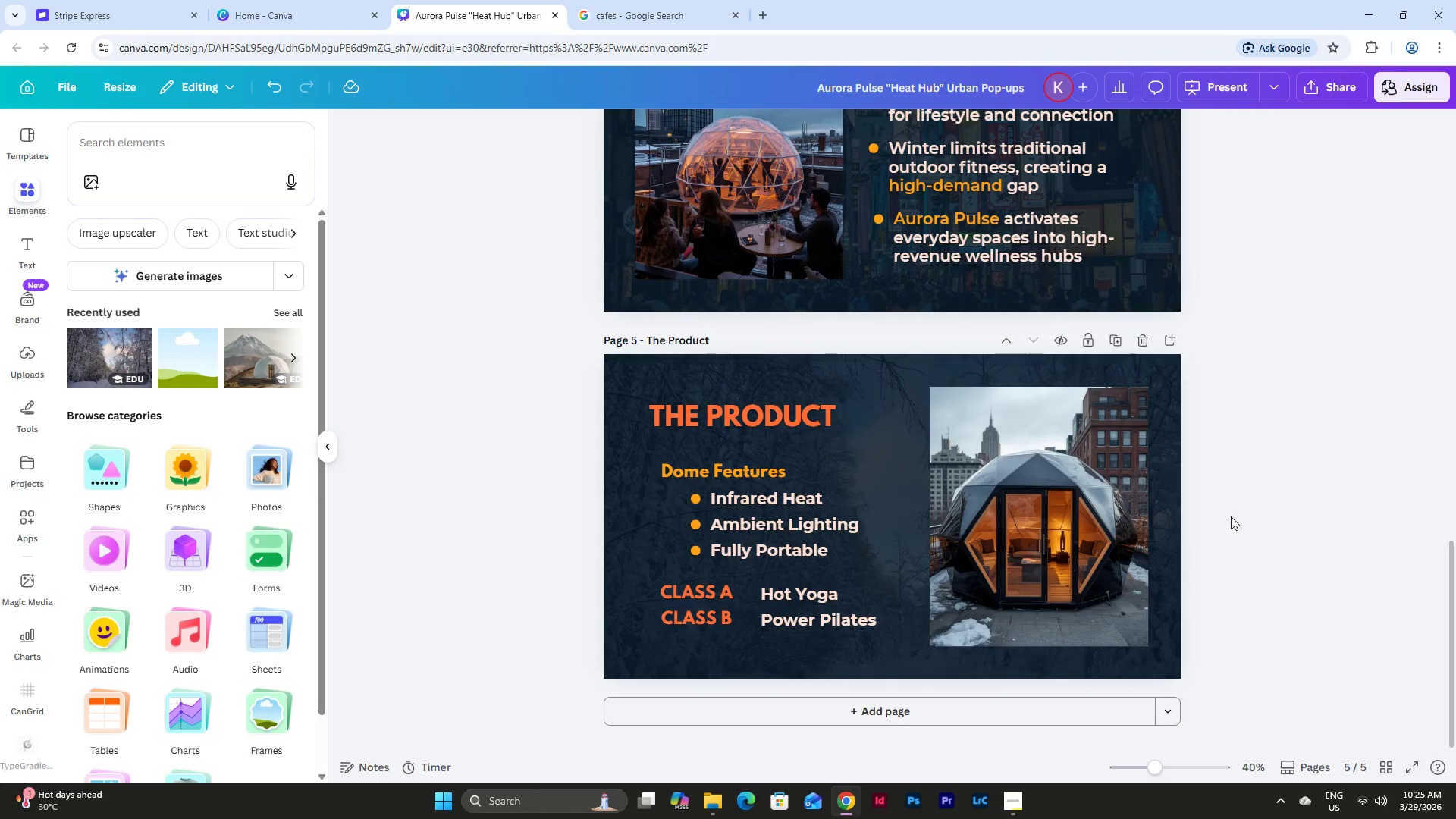 
left_click([1231, 516])
 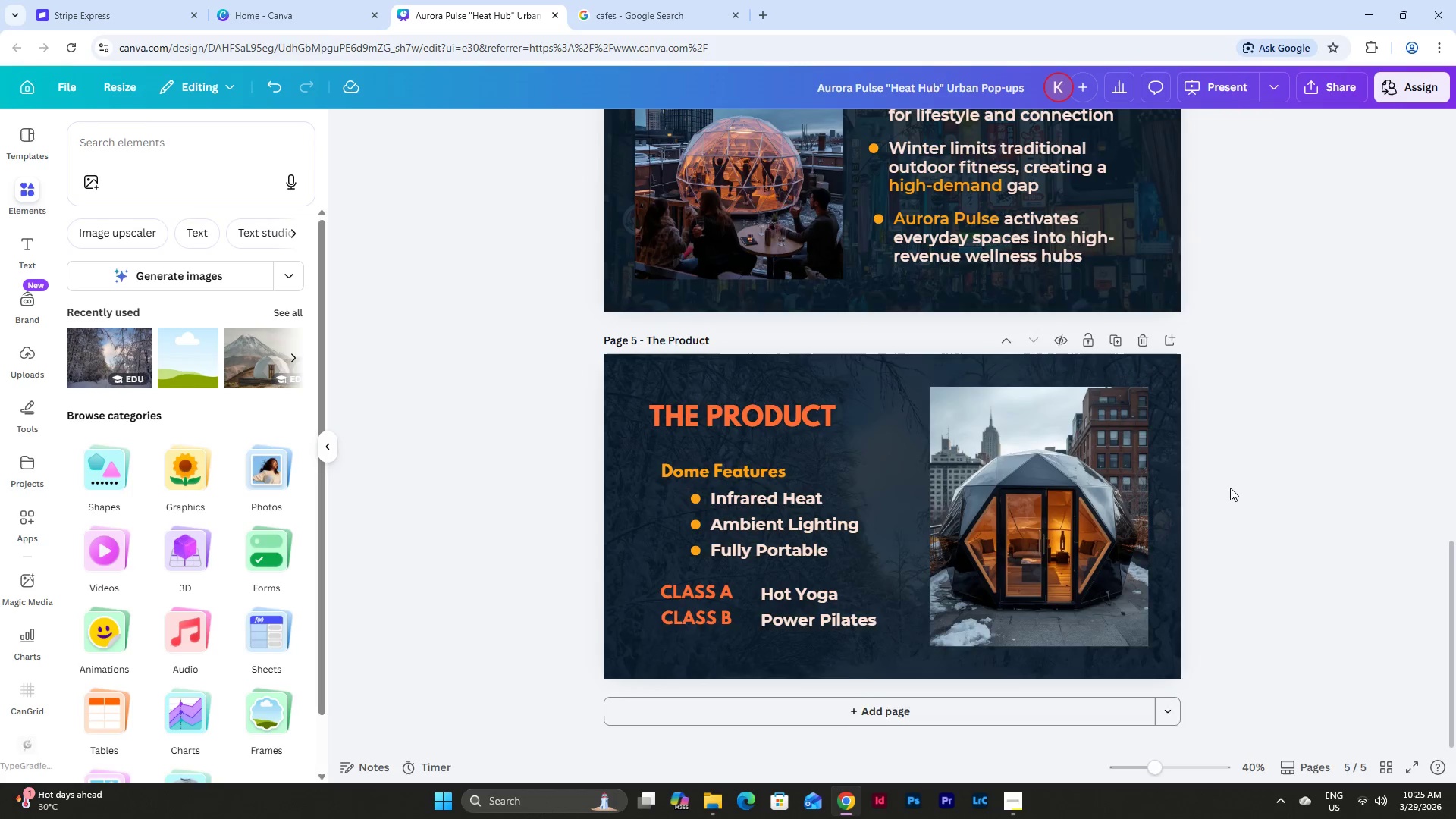 
scroll: coordinate [1216, 460], scroll_direction: up, amount: 20.0
 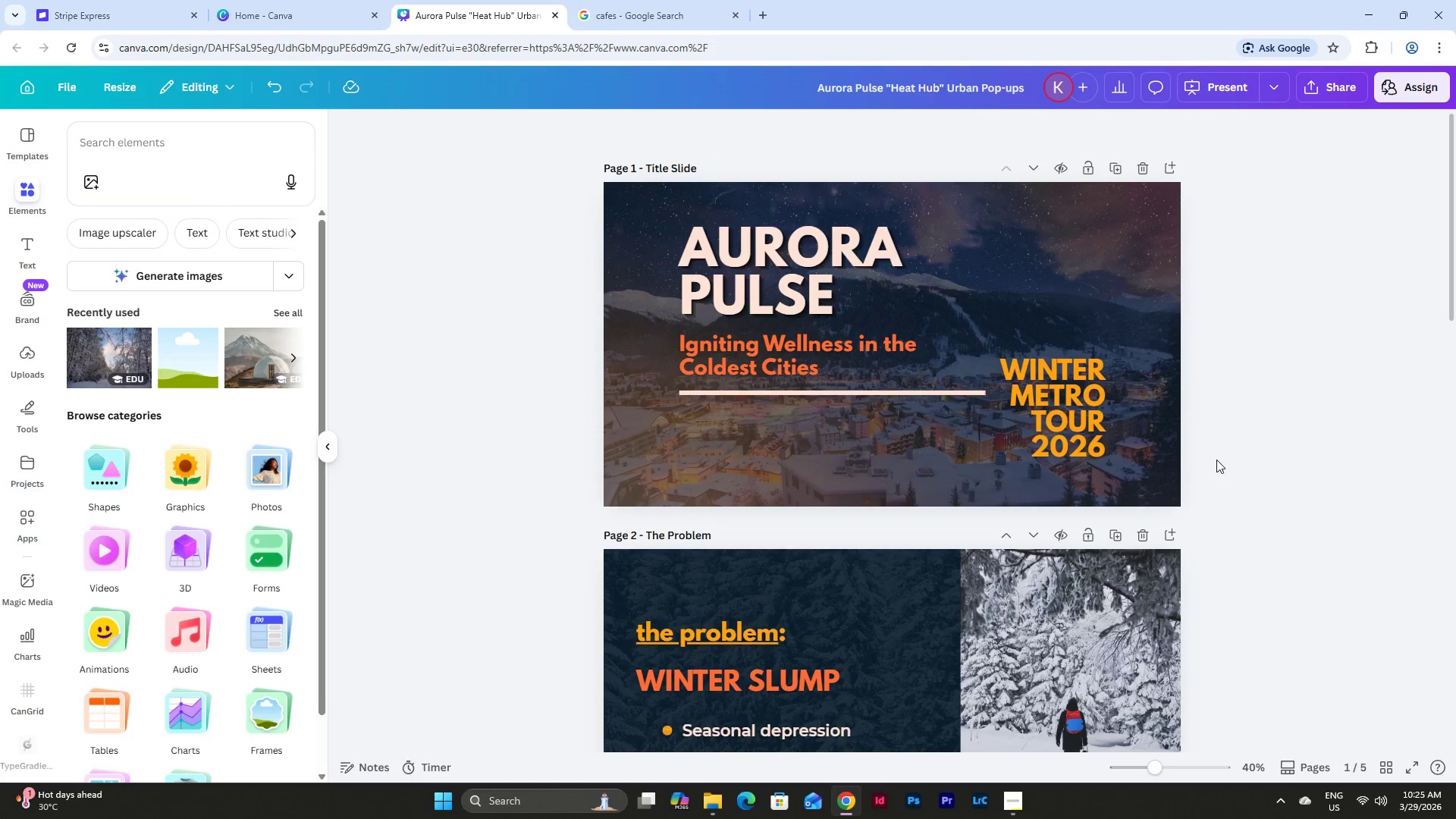 
scroll: coordinate [1216, 460], scroll_direction: down, amount: 24.0
 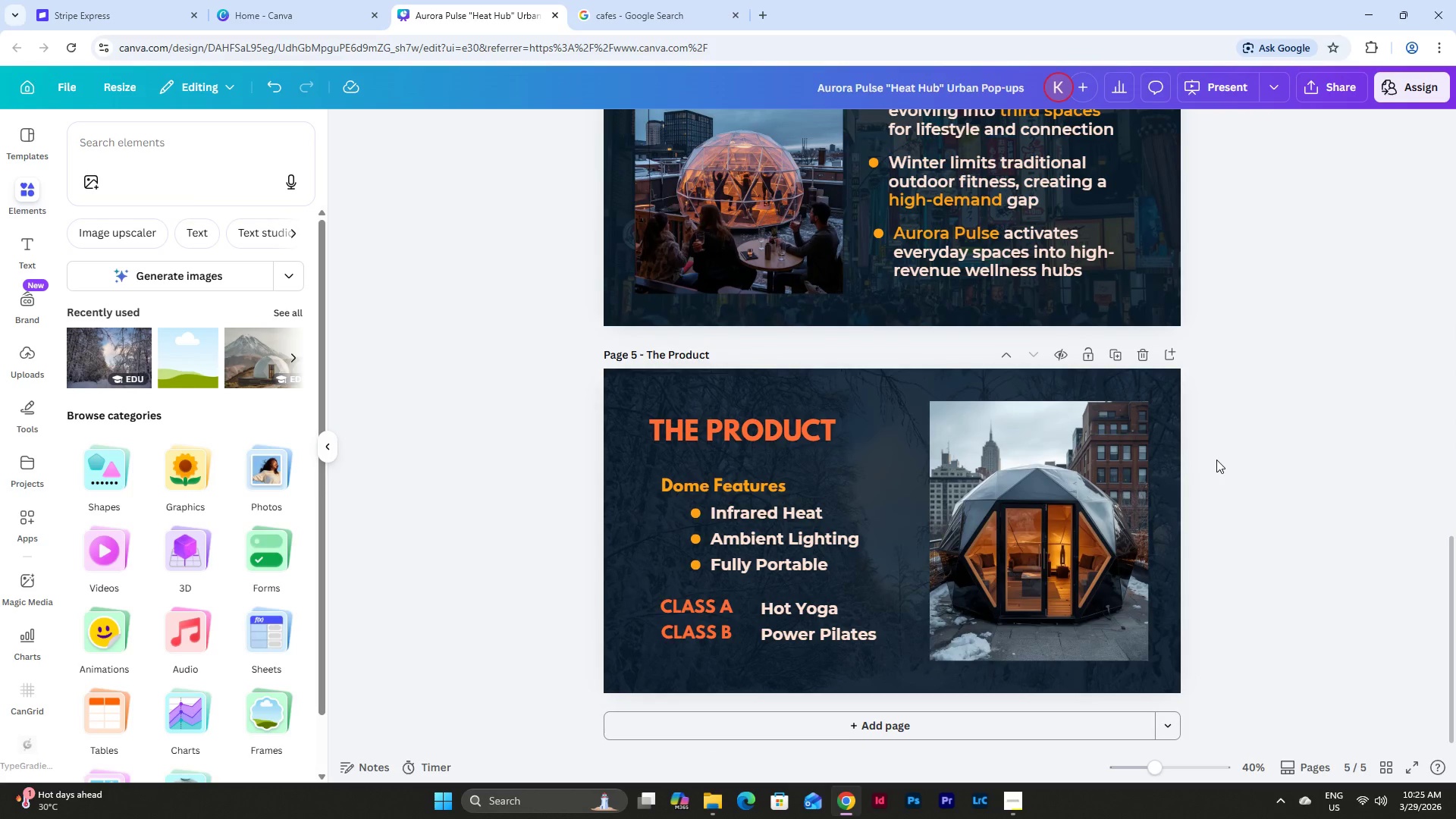 
scroll: coordinate [1216, 460], scroll_direction: up, amount: 5.0
 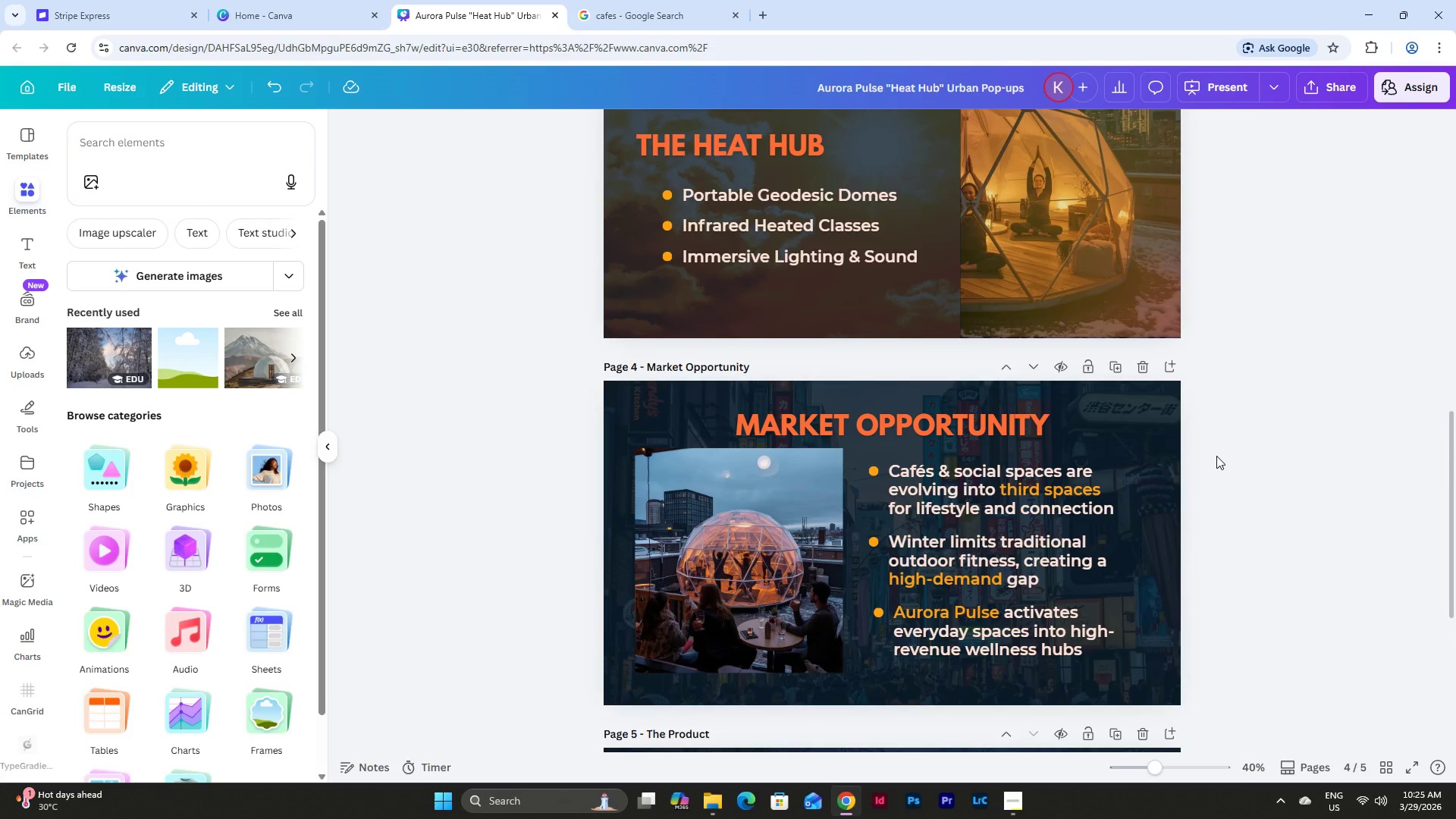 
scroll: coordinate [1216, 456], scroll_direction: down, amount: 8.0
 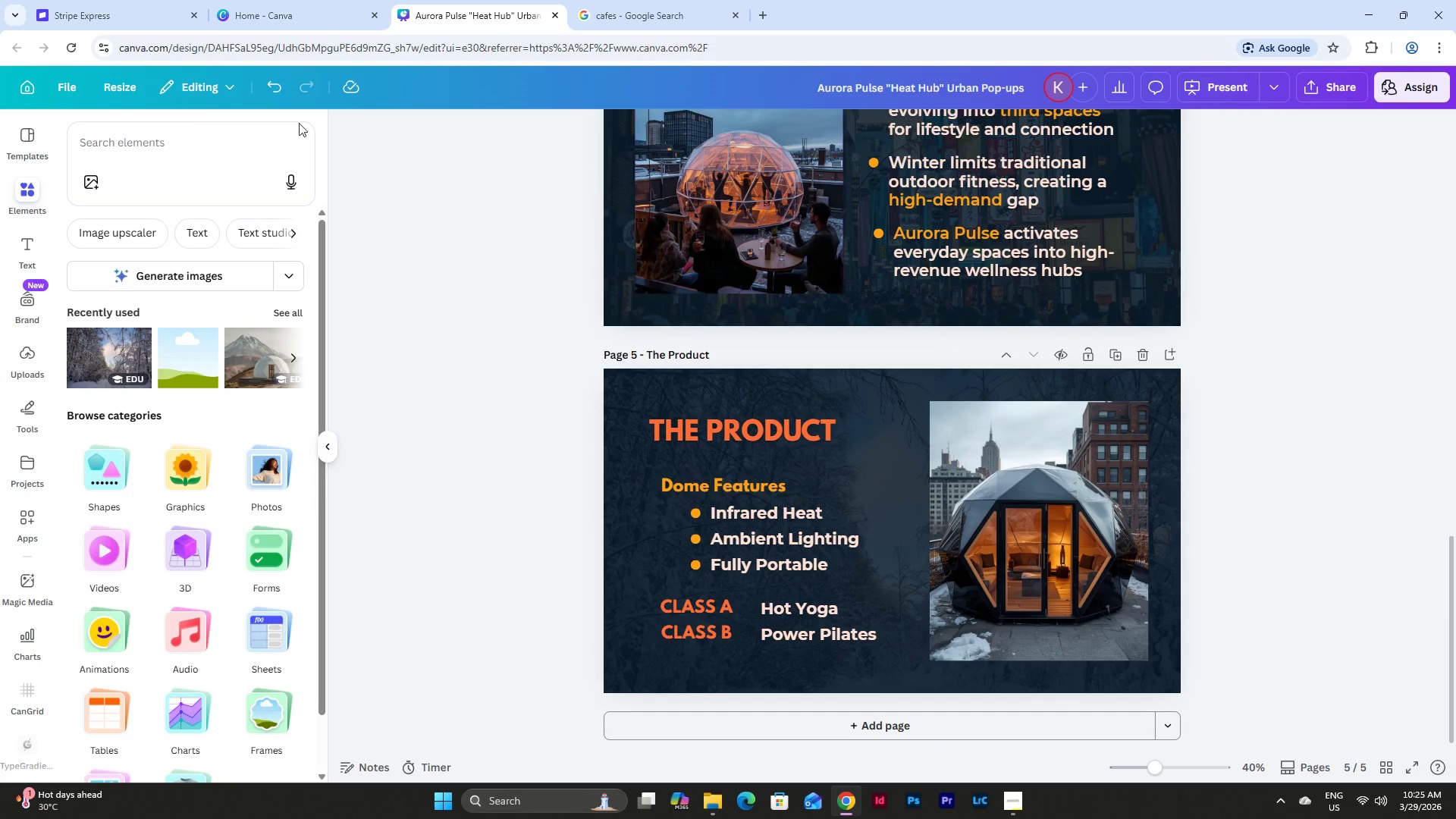 
left_click([180, 138])
 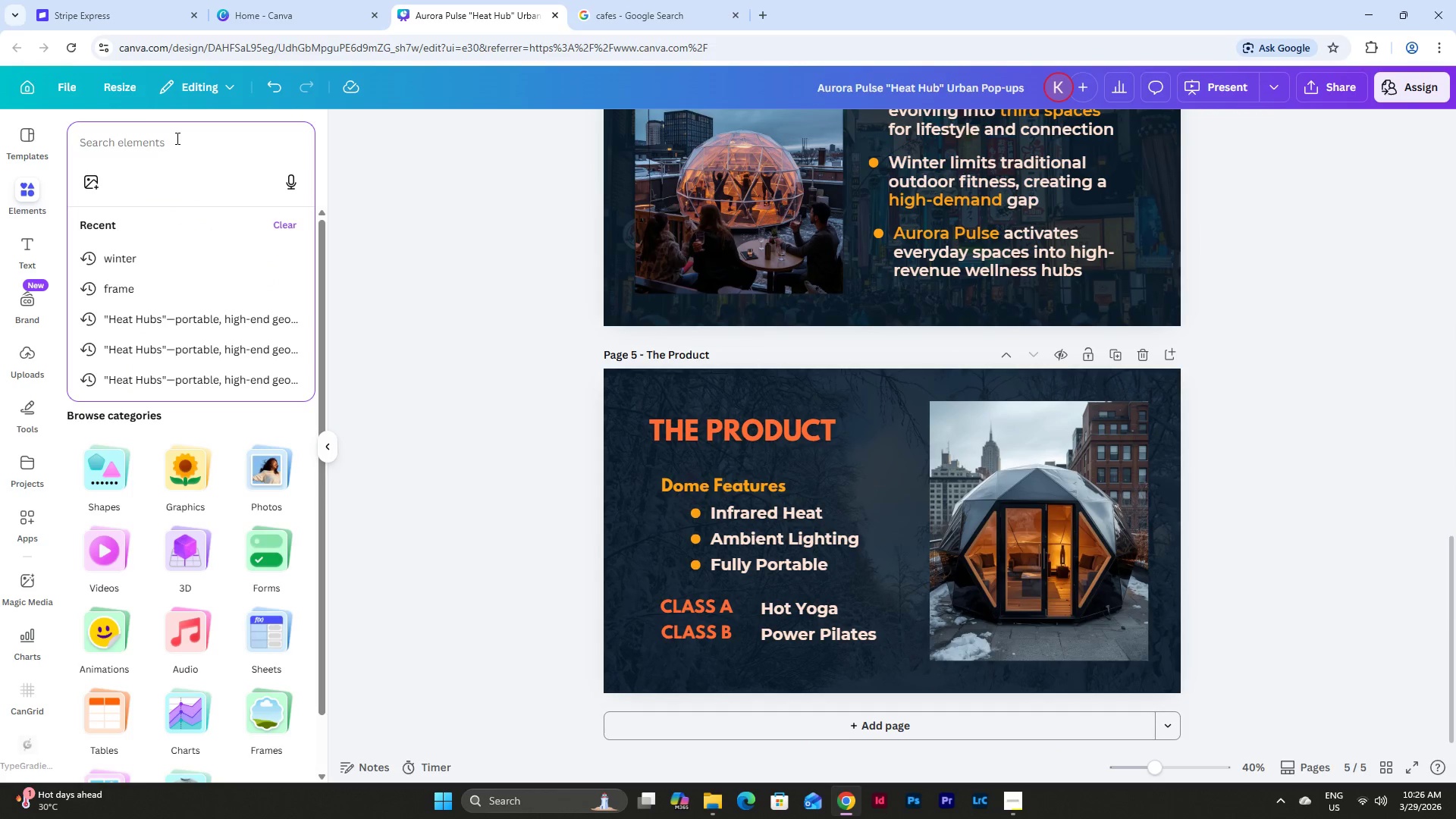 
type(heat overlay)
 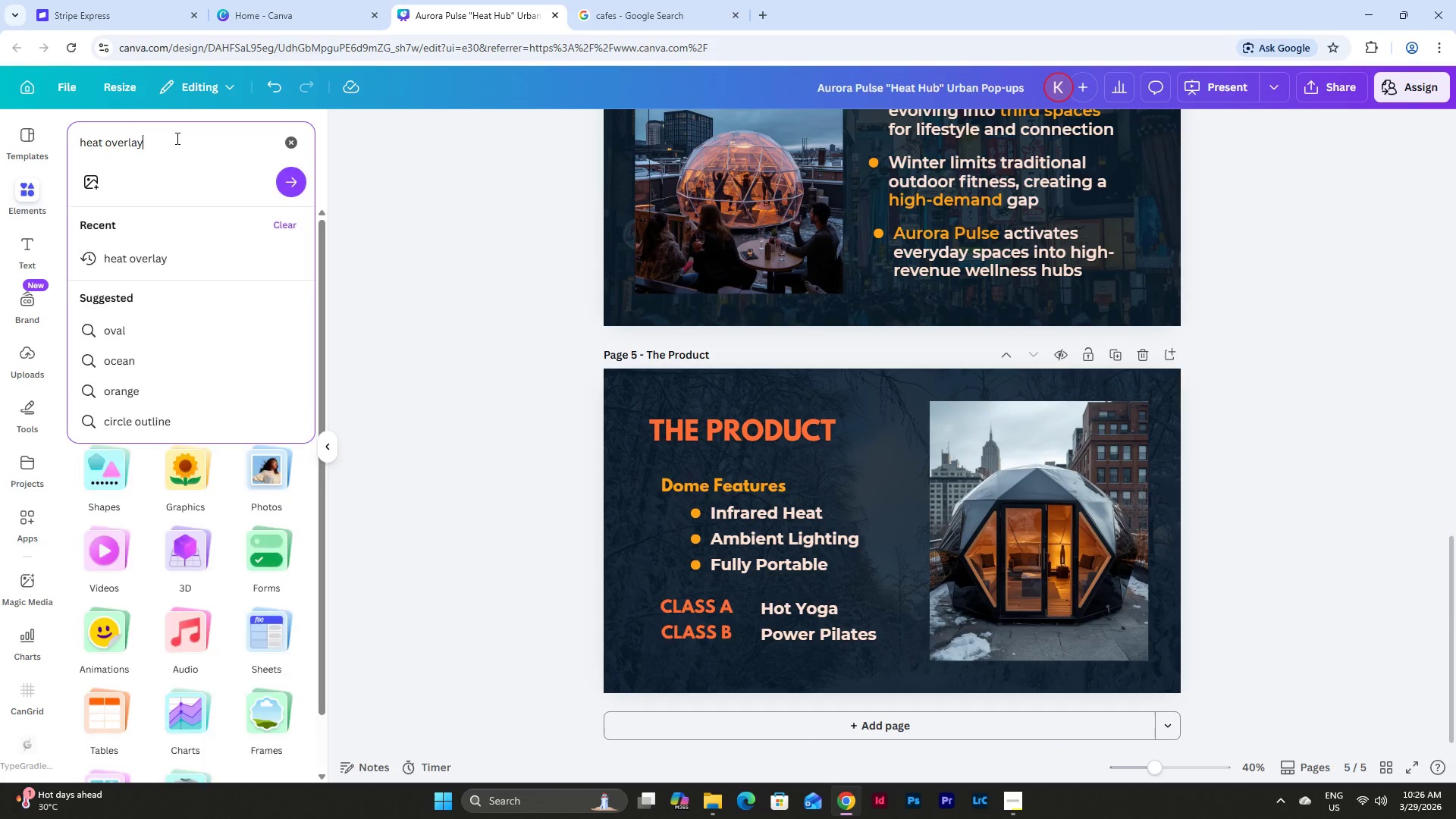 
key(Enter)
 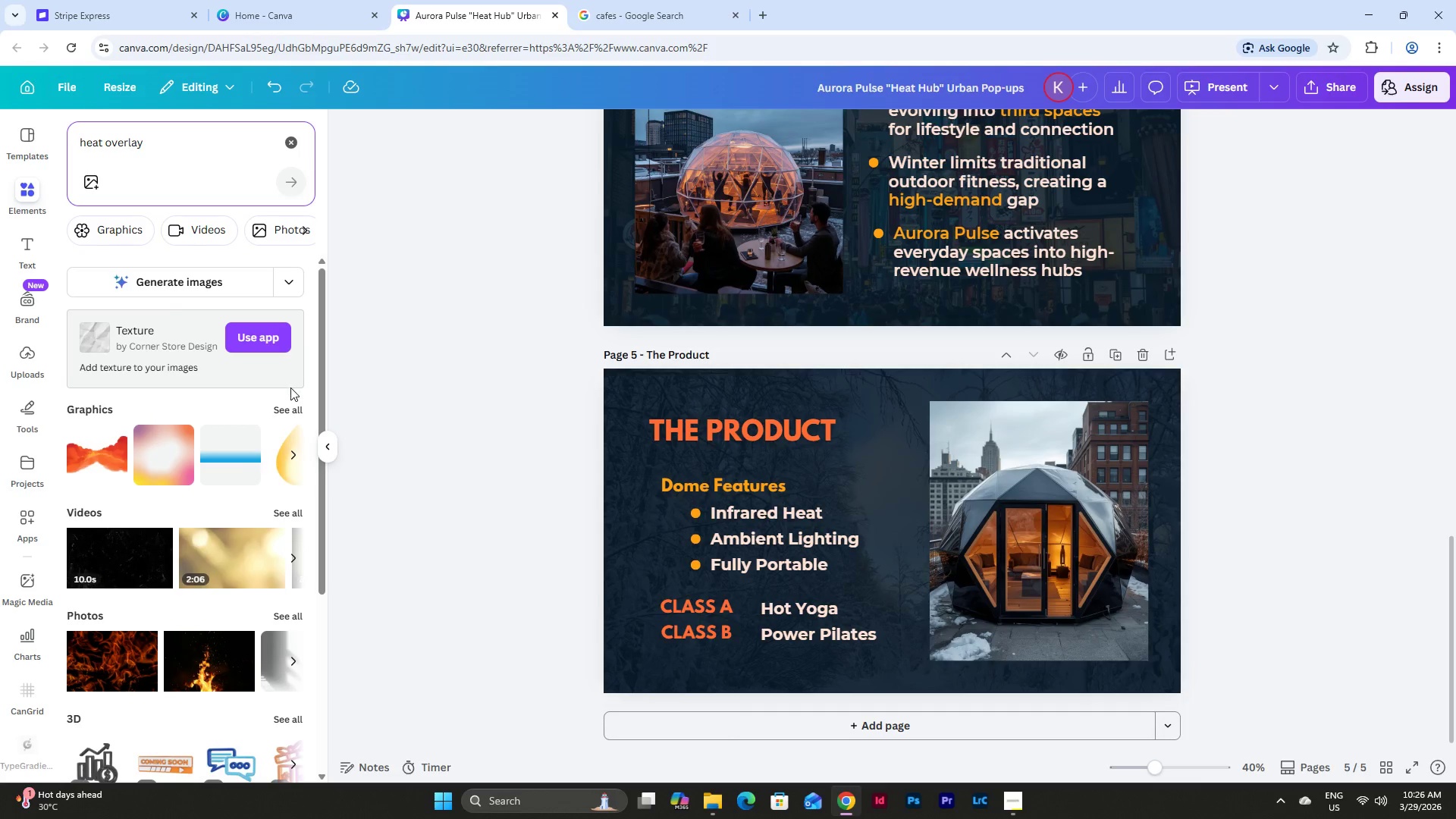 
left_click([289, 407])
 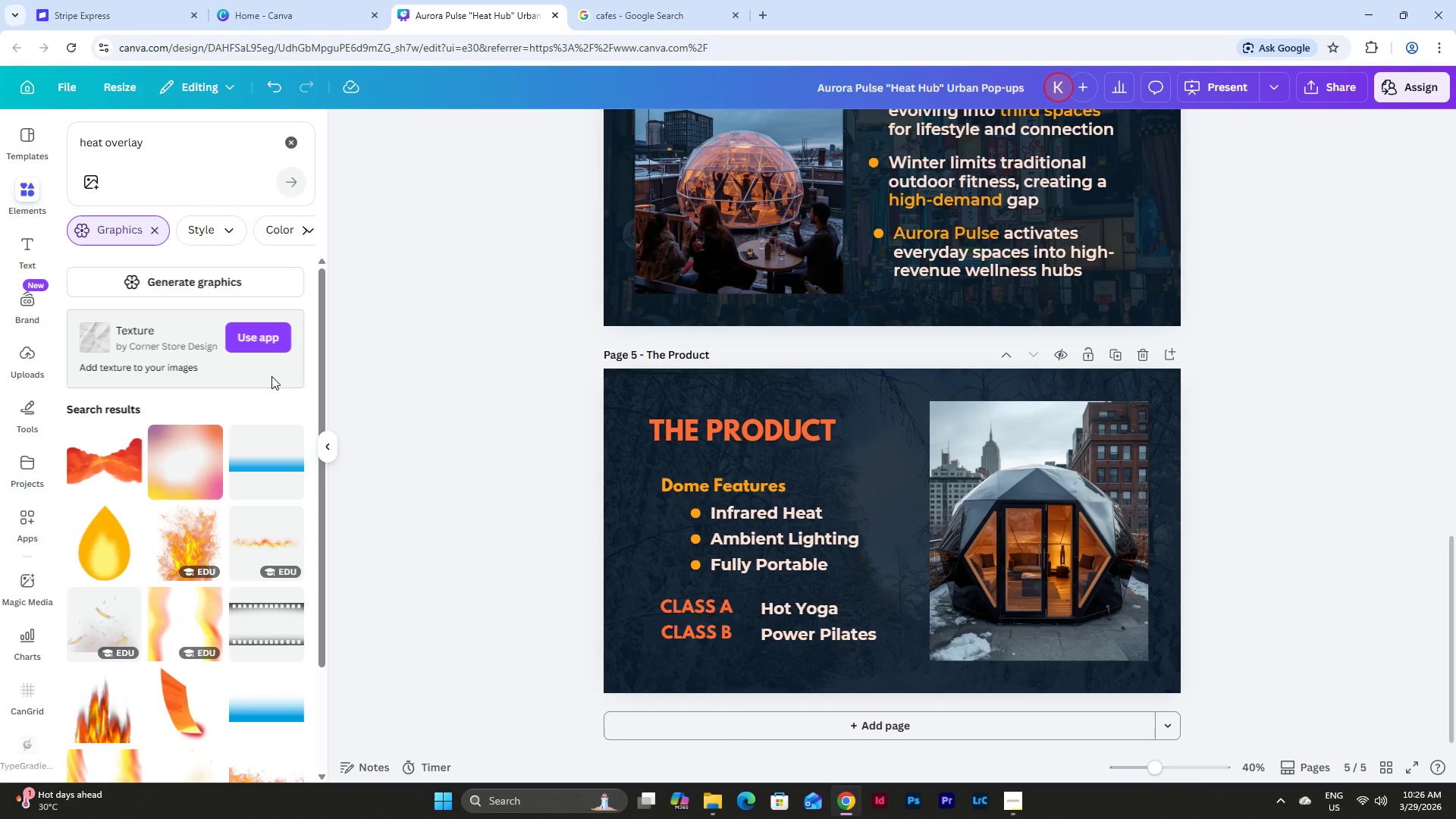 
scroll: coordinate [222, 400], scroll_direction: down, amount: 6.0
 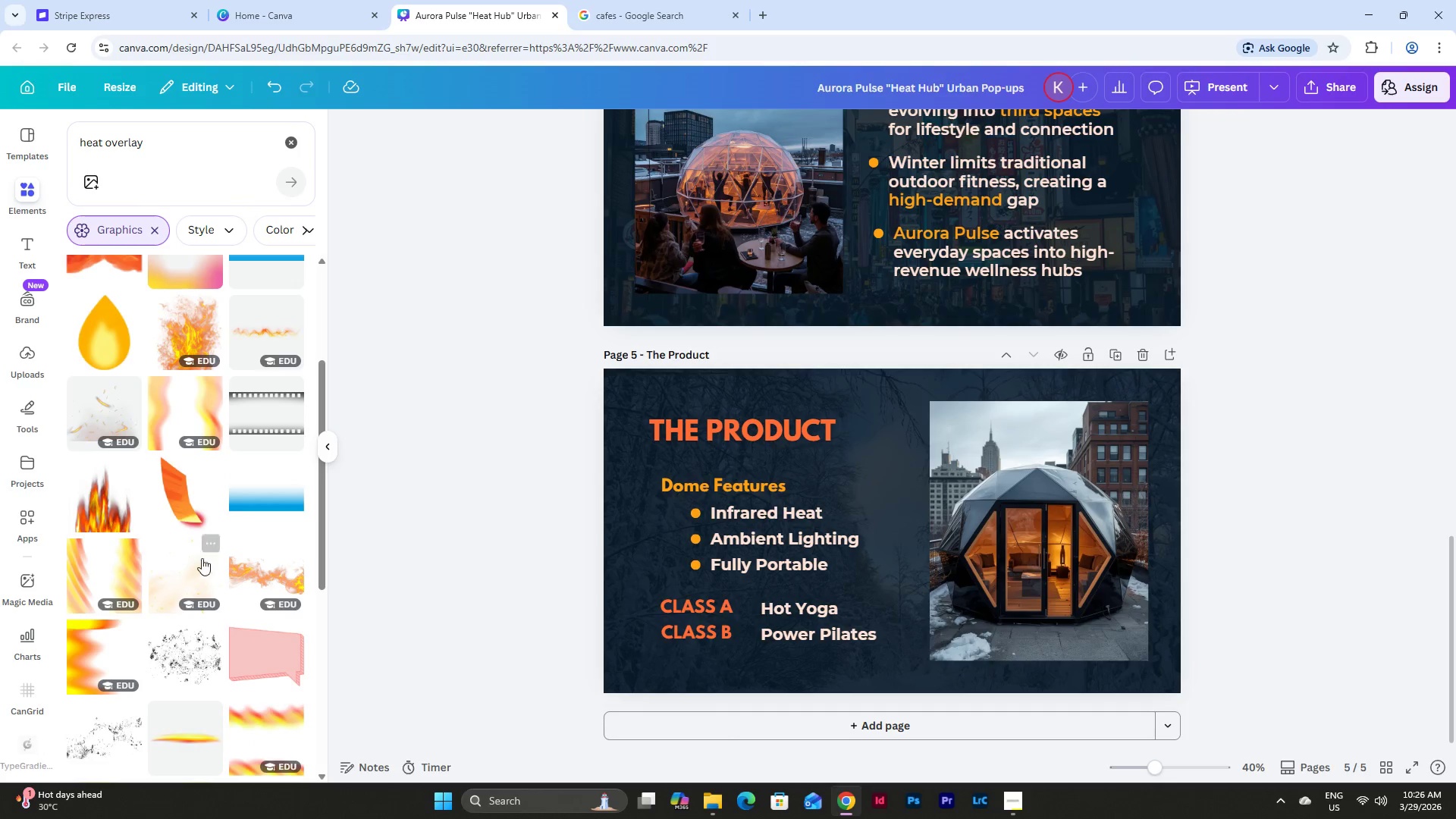 
left_click([189, 562])
 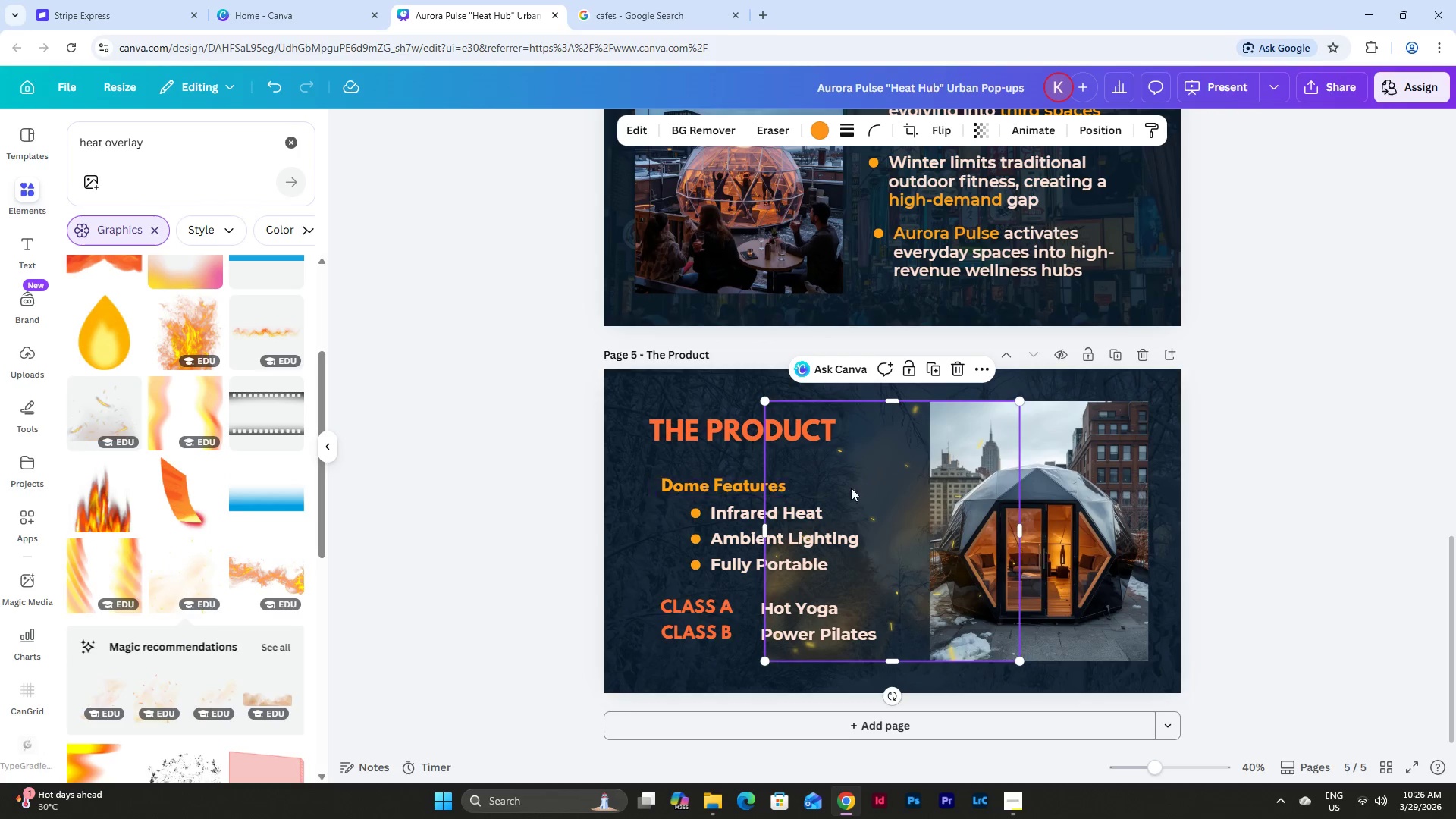 
left_click_drag(start_coordinate=[899, 484], to_coordinate=[735, 452])
 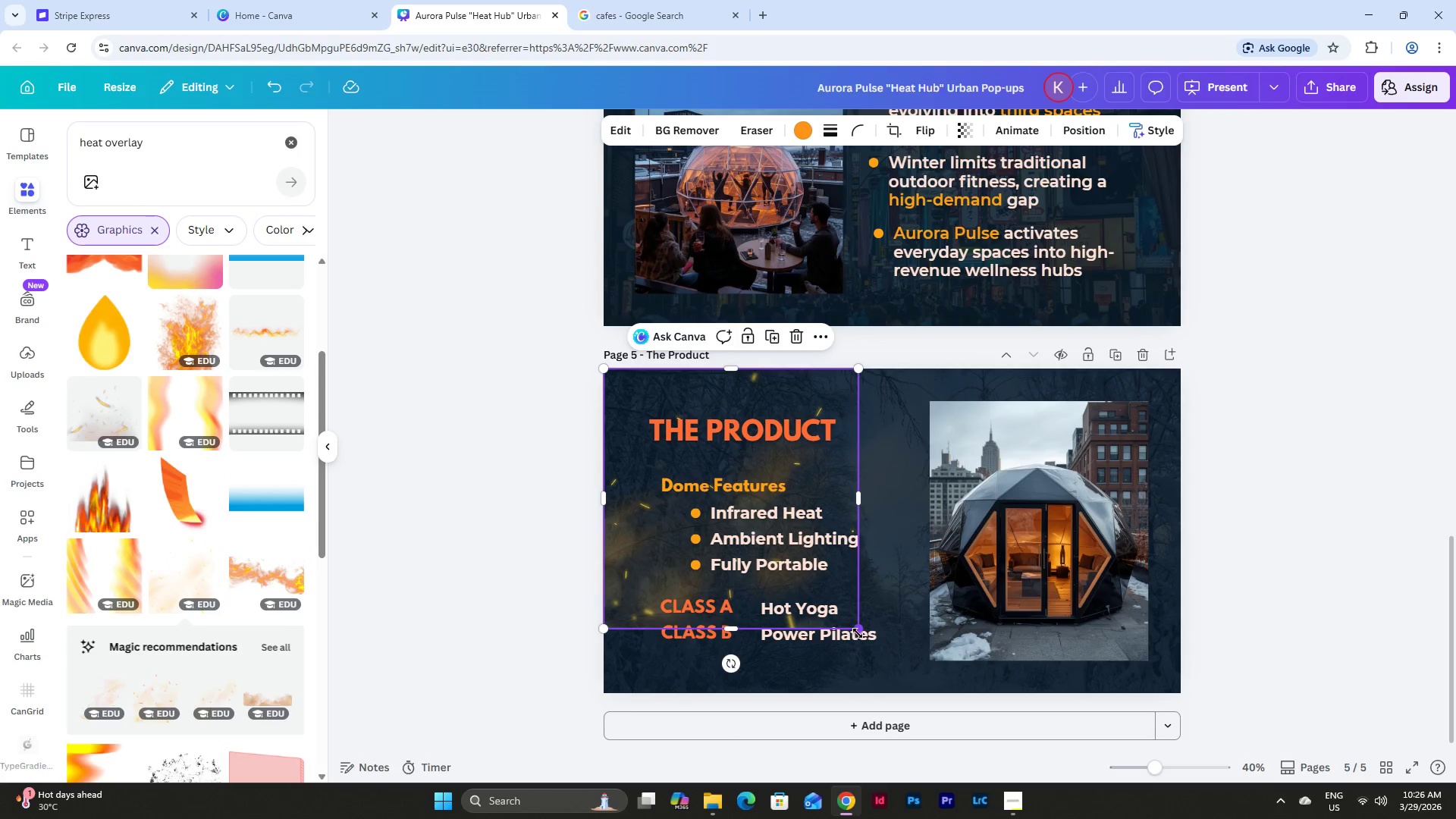 
left_click_drag(start_coordinate=[859, 631], to_coordinate=[1420, 672])
 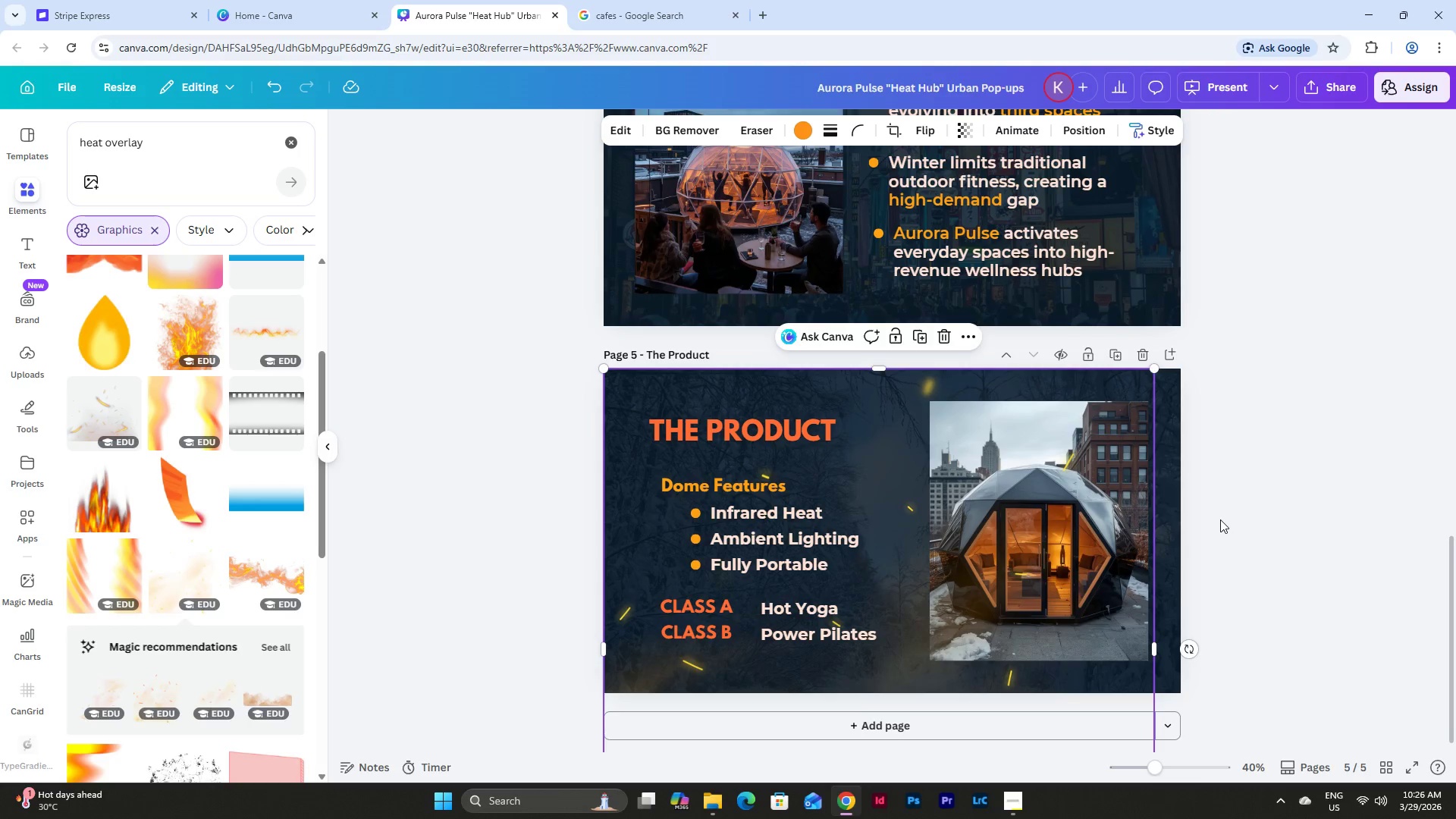 
scroll: coordinate [1220, 519], scroll_direction: down, amount: 1.0
 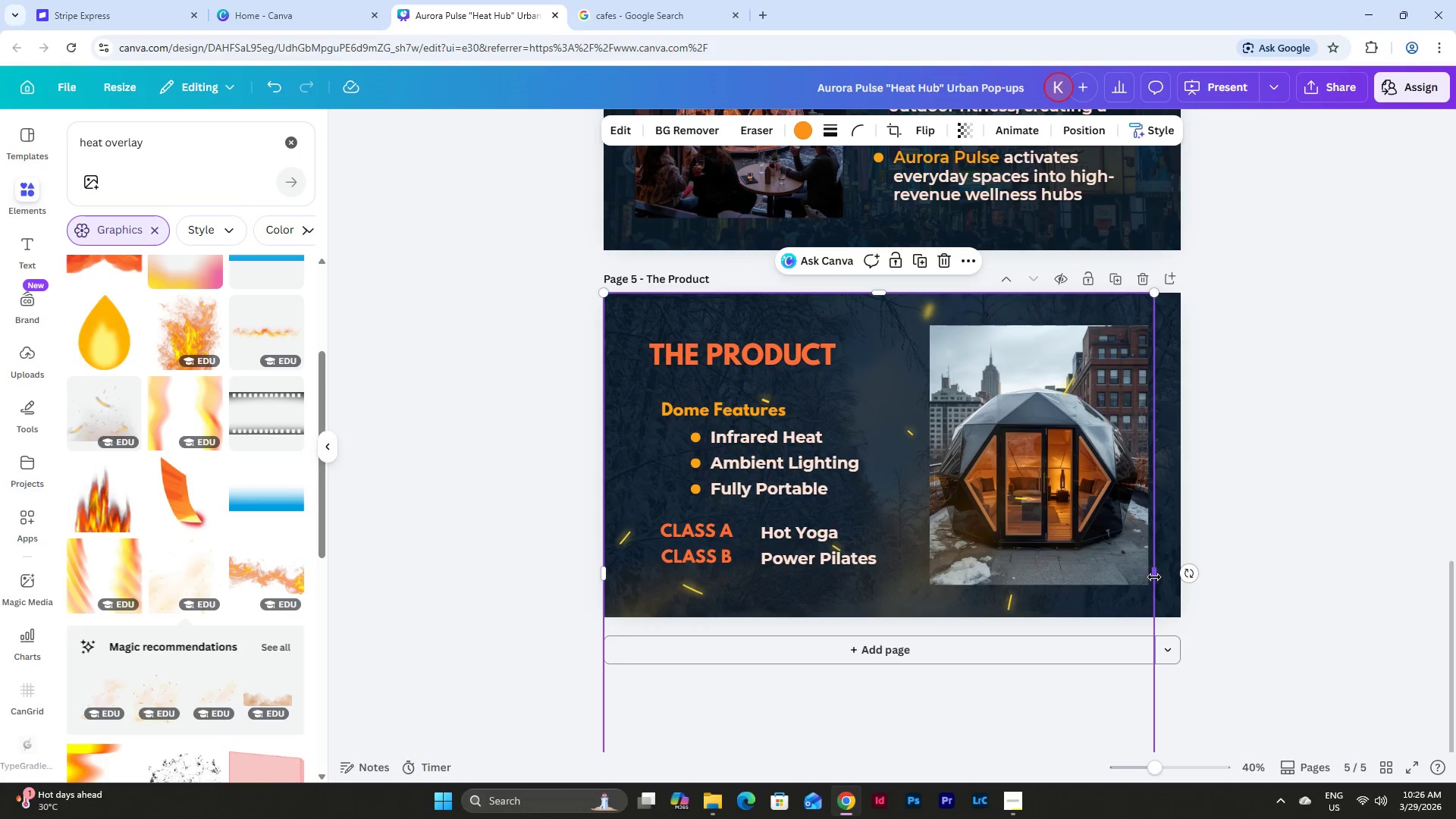 
left_click_drag(start_coordinate=[1154, 577], to_coordinate=[1183, 575])
 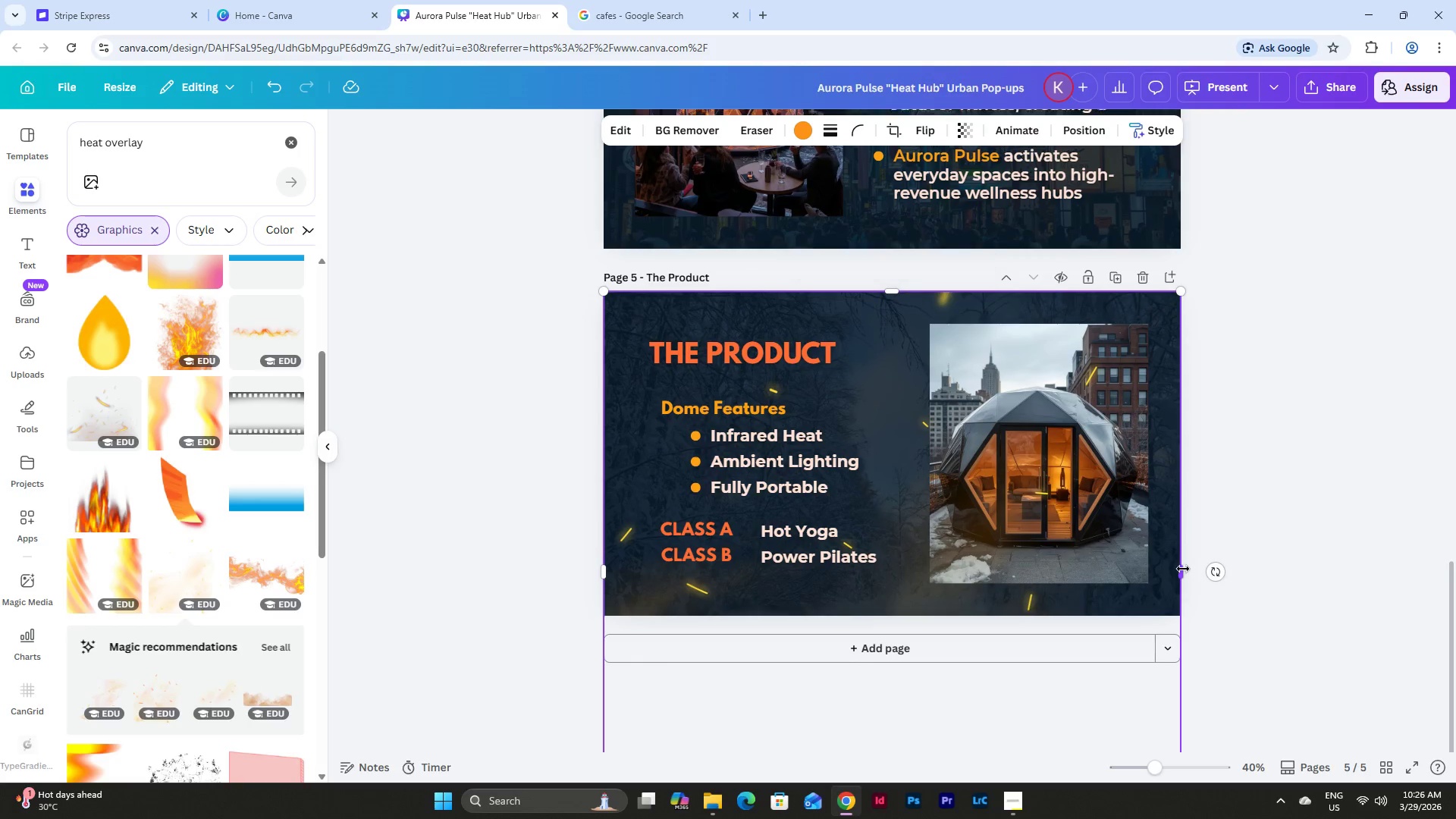 
scroll: coordinate [1183, 569], scroll_direction: down, amount: 3.0
 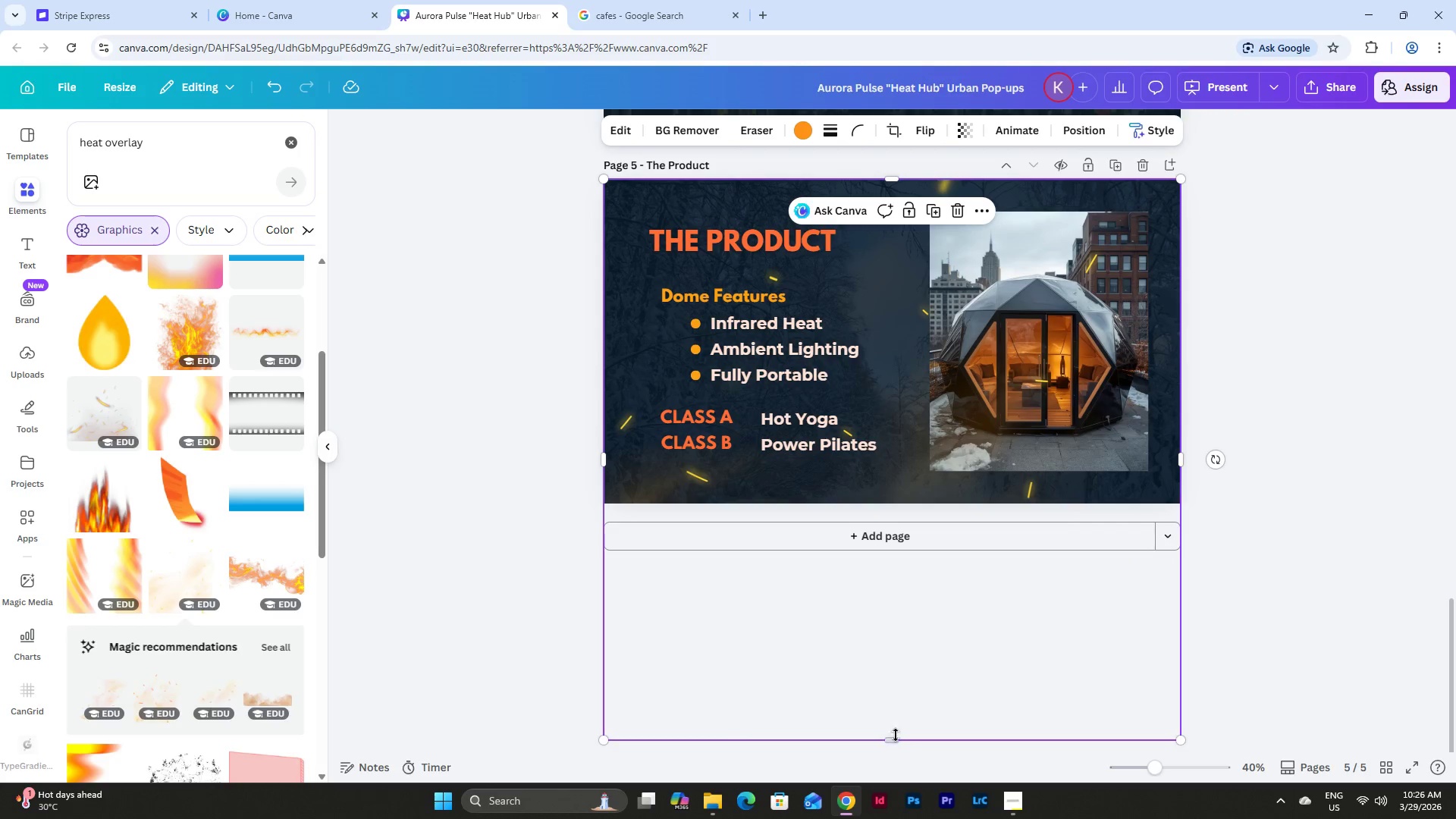 
left_click_drag(start_coordinate=[895, 741], to_coordinate=[897, 695])
 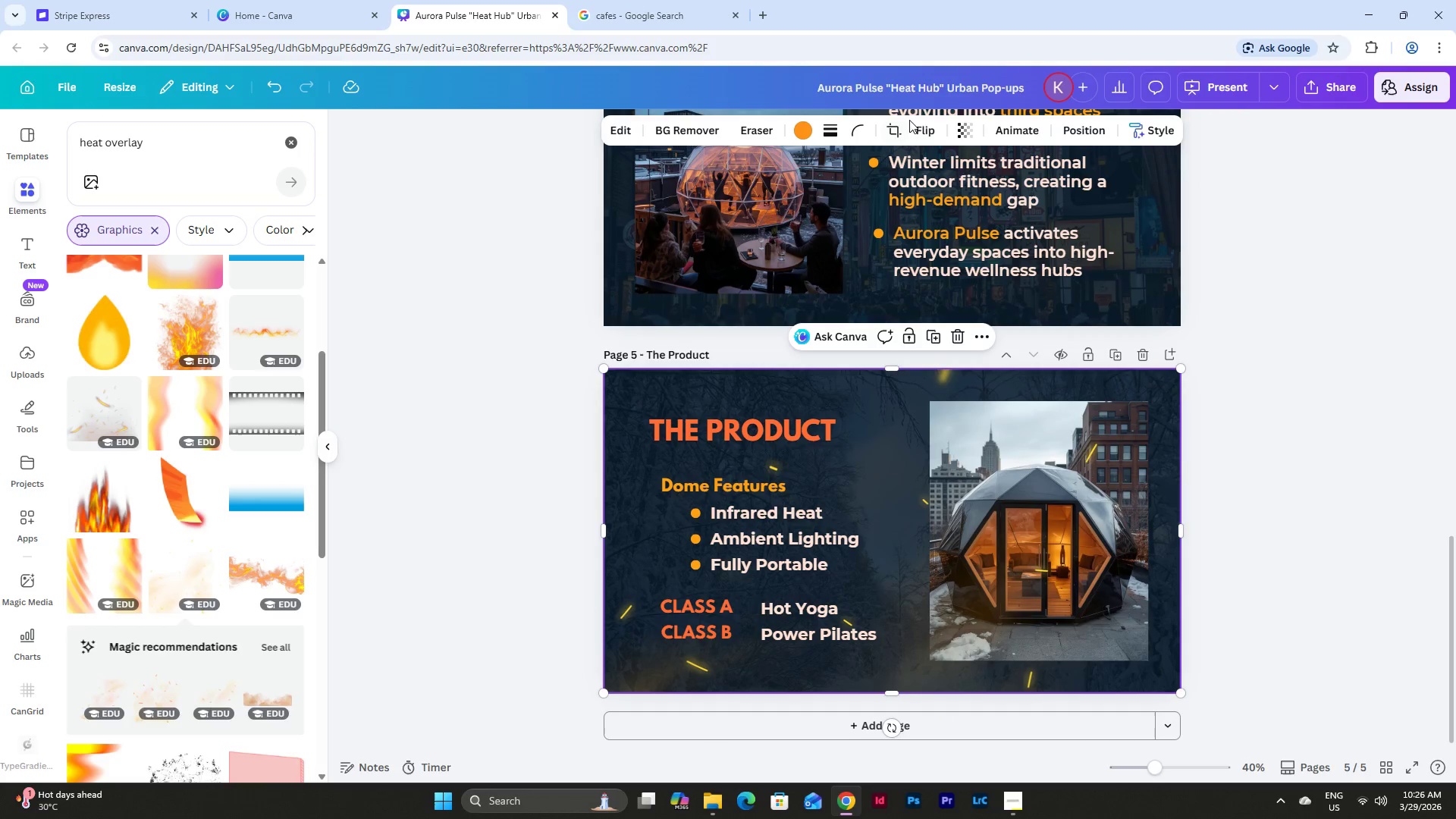 
left_click([963, 127])
 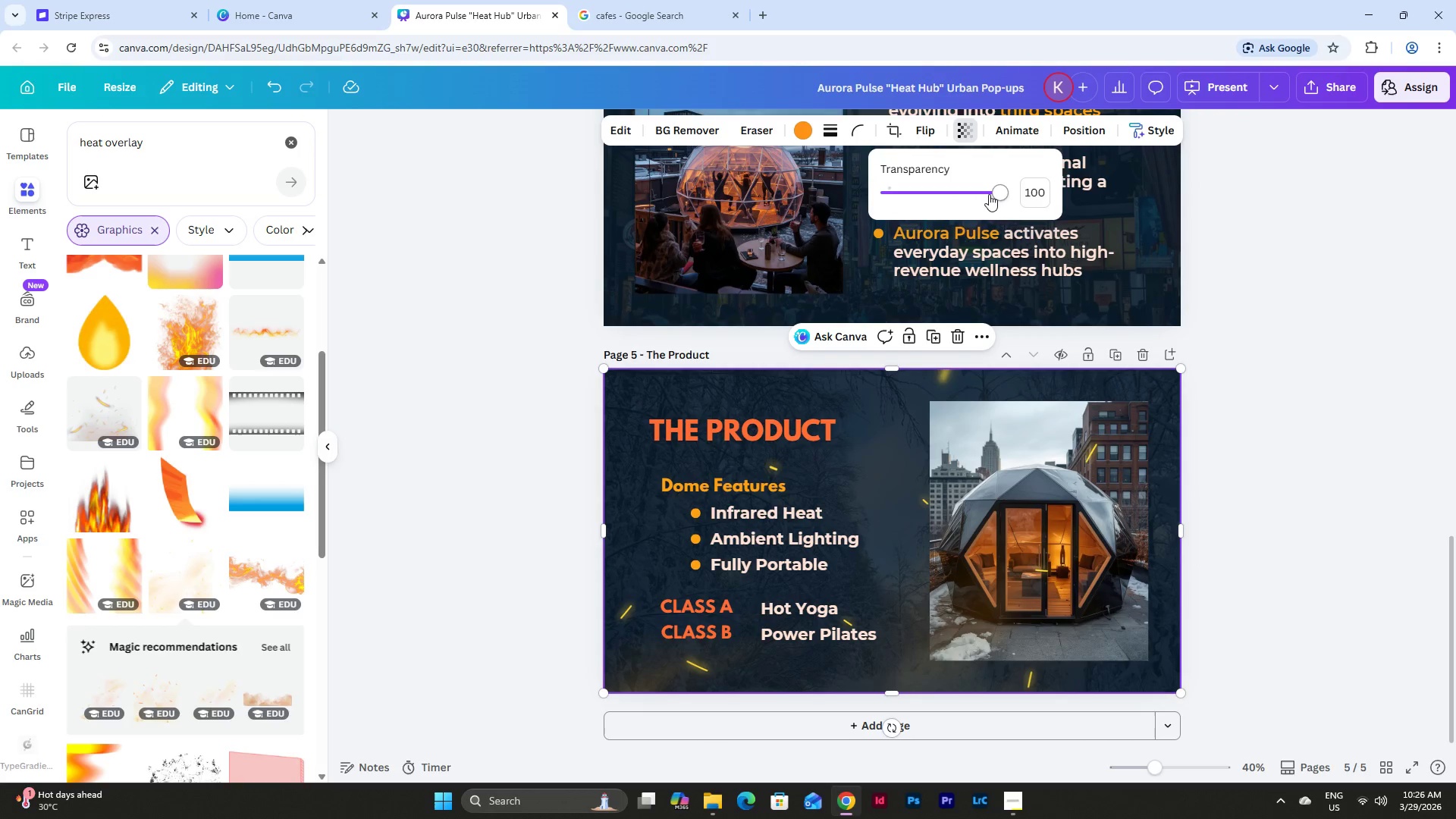 
left_click_drag(start_coordinate=[990, 193], to_coordinate=[936, 198])
 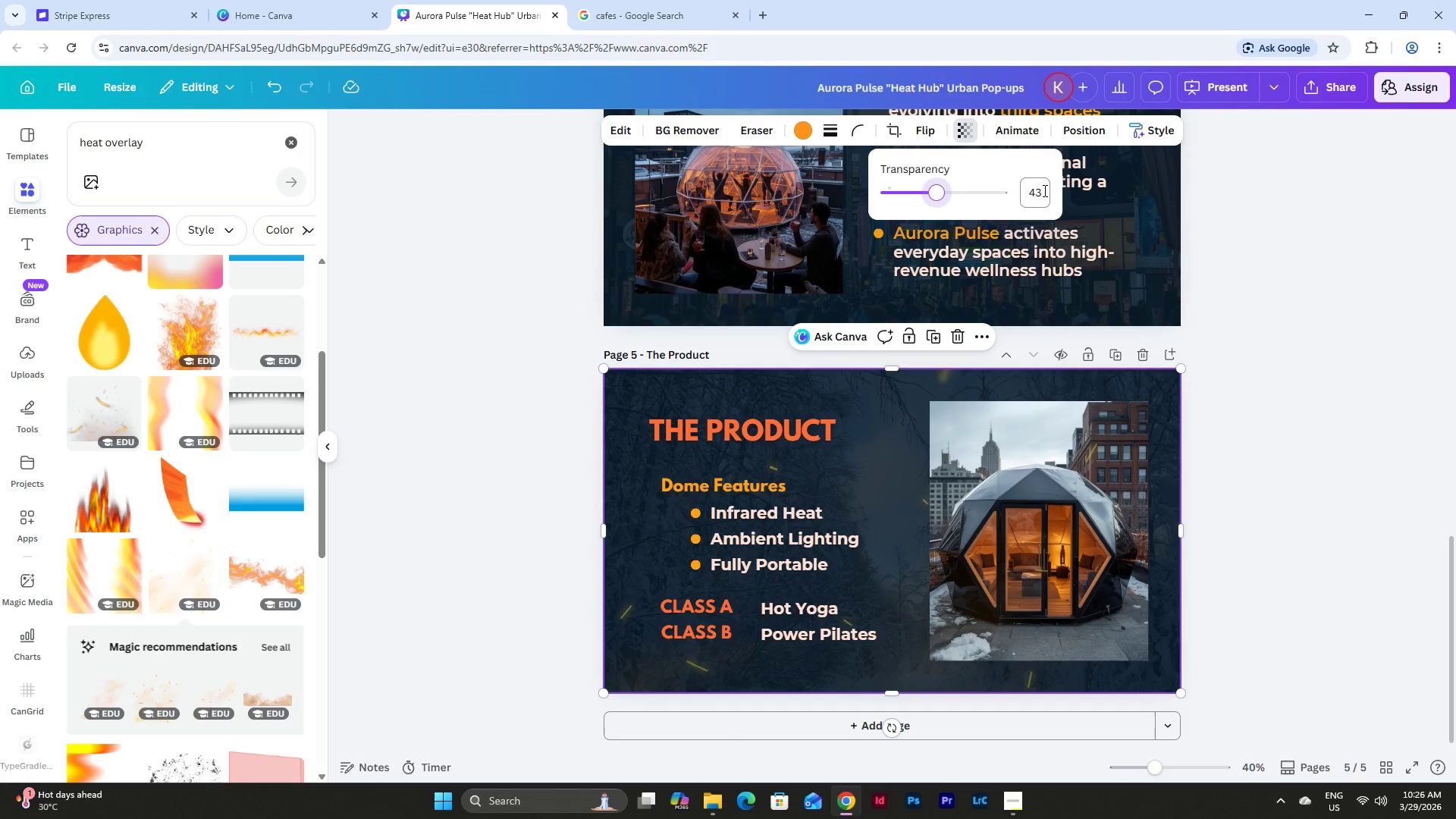 
left_click([1043, 190])
 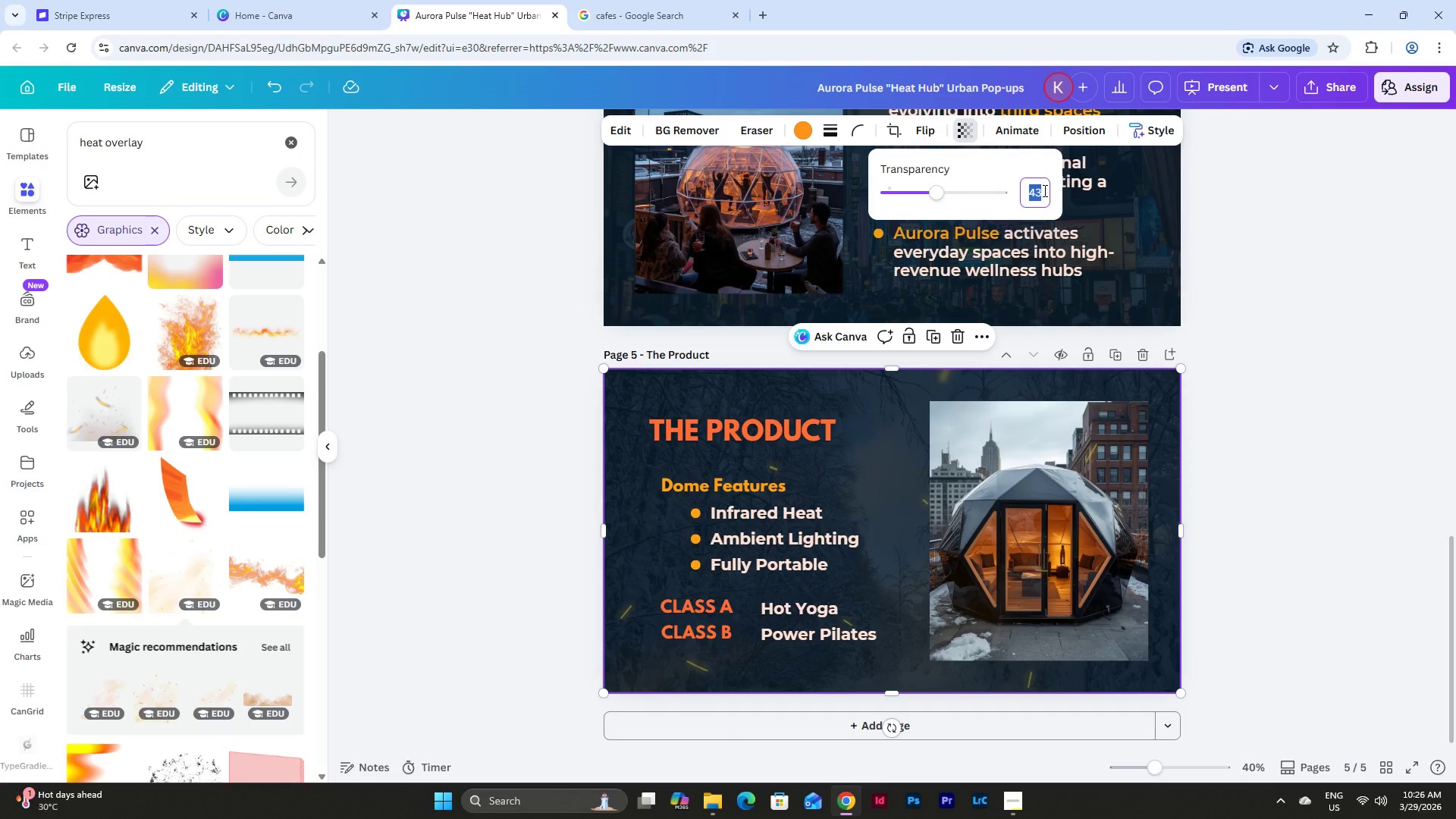 
key(Numpad4)
 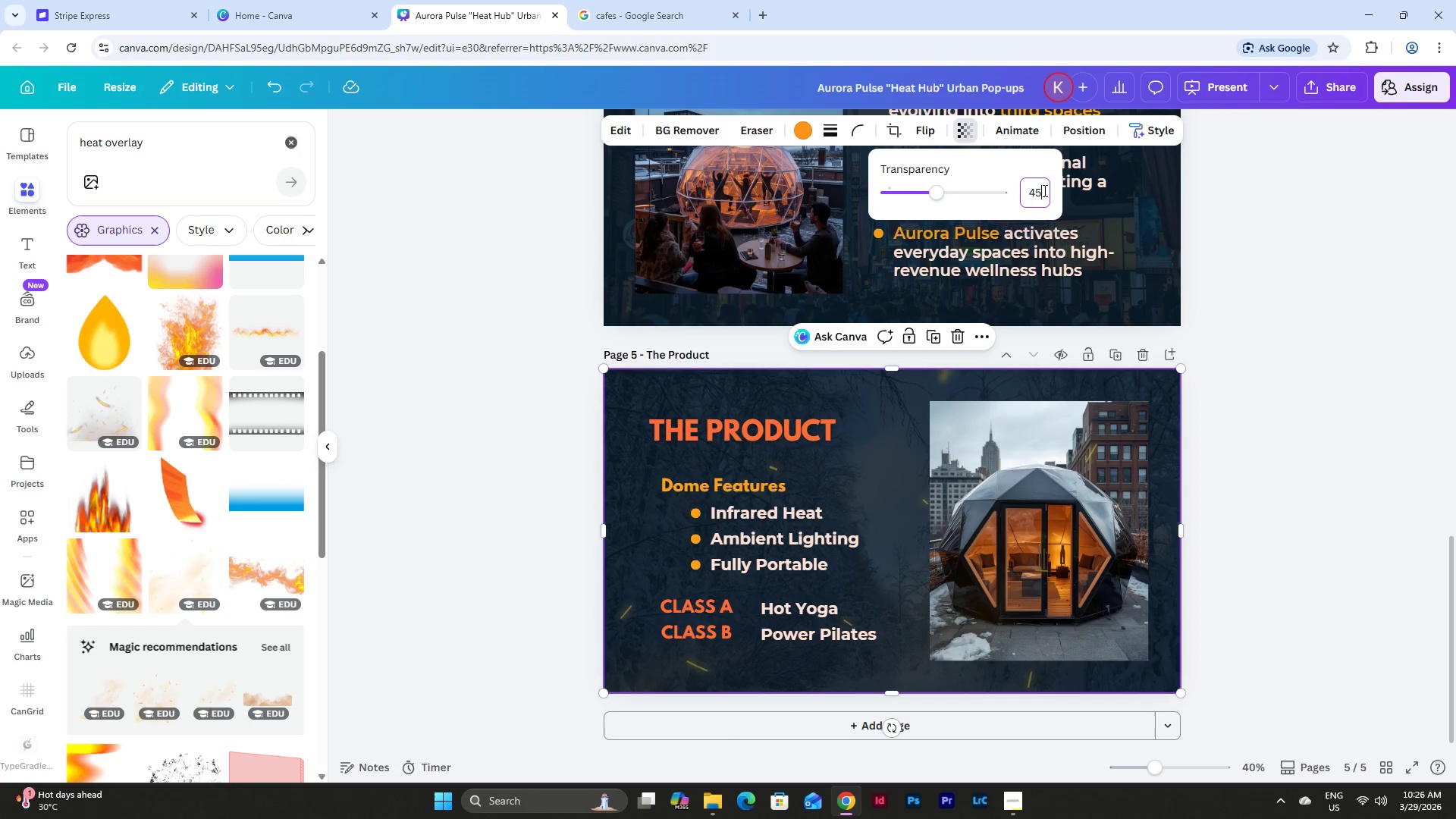 
key(Numpad5)
 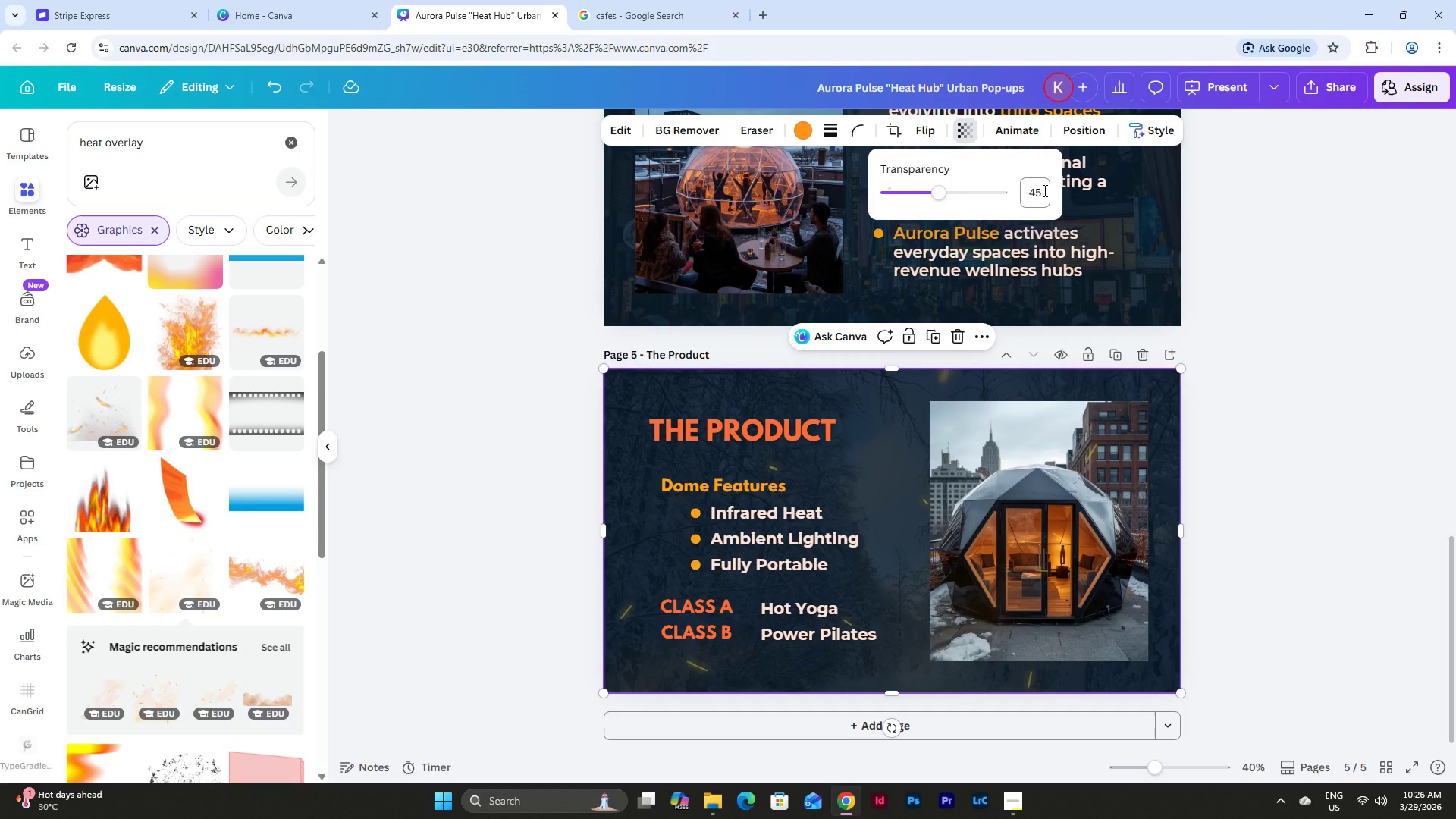 
key(NumpadEnter)
 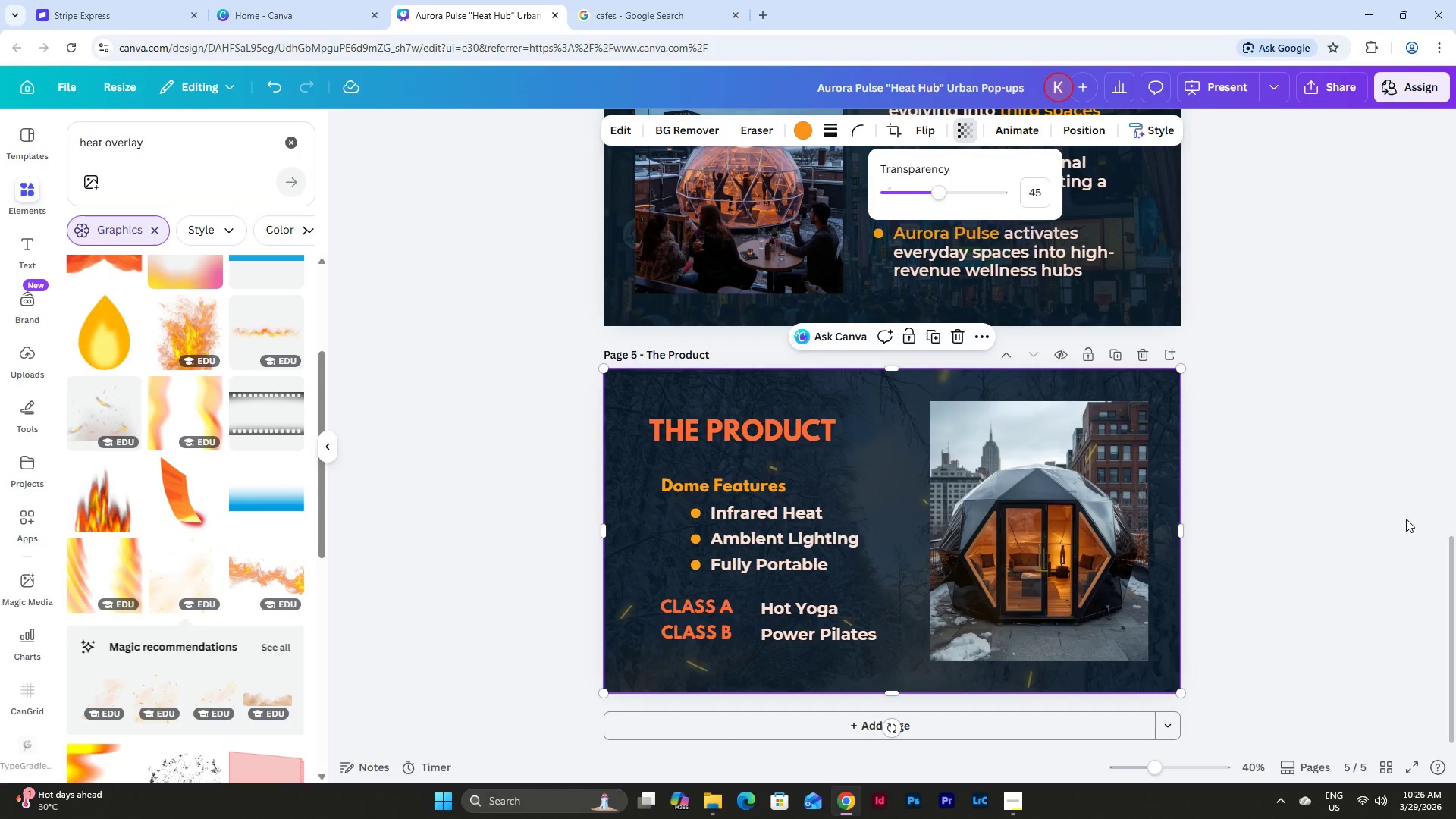 
left_click([1249, 466])
 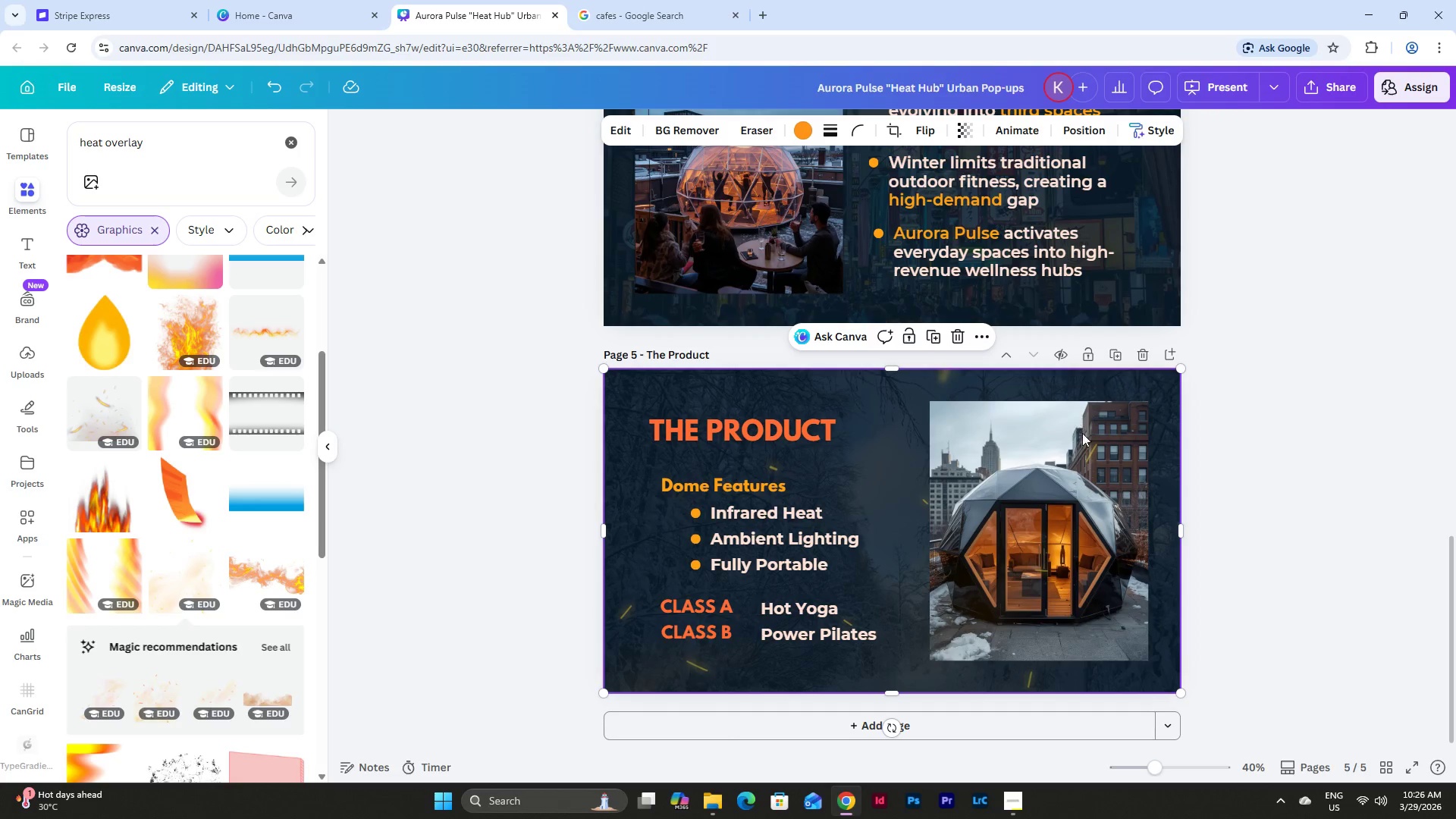 
left_click([1398, 535])
 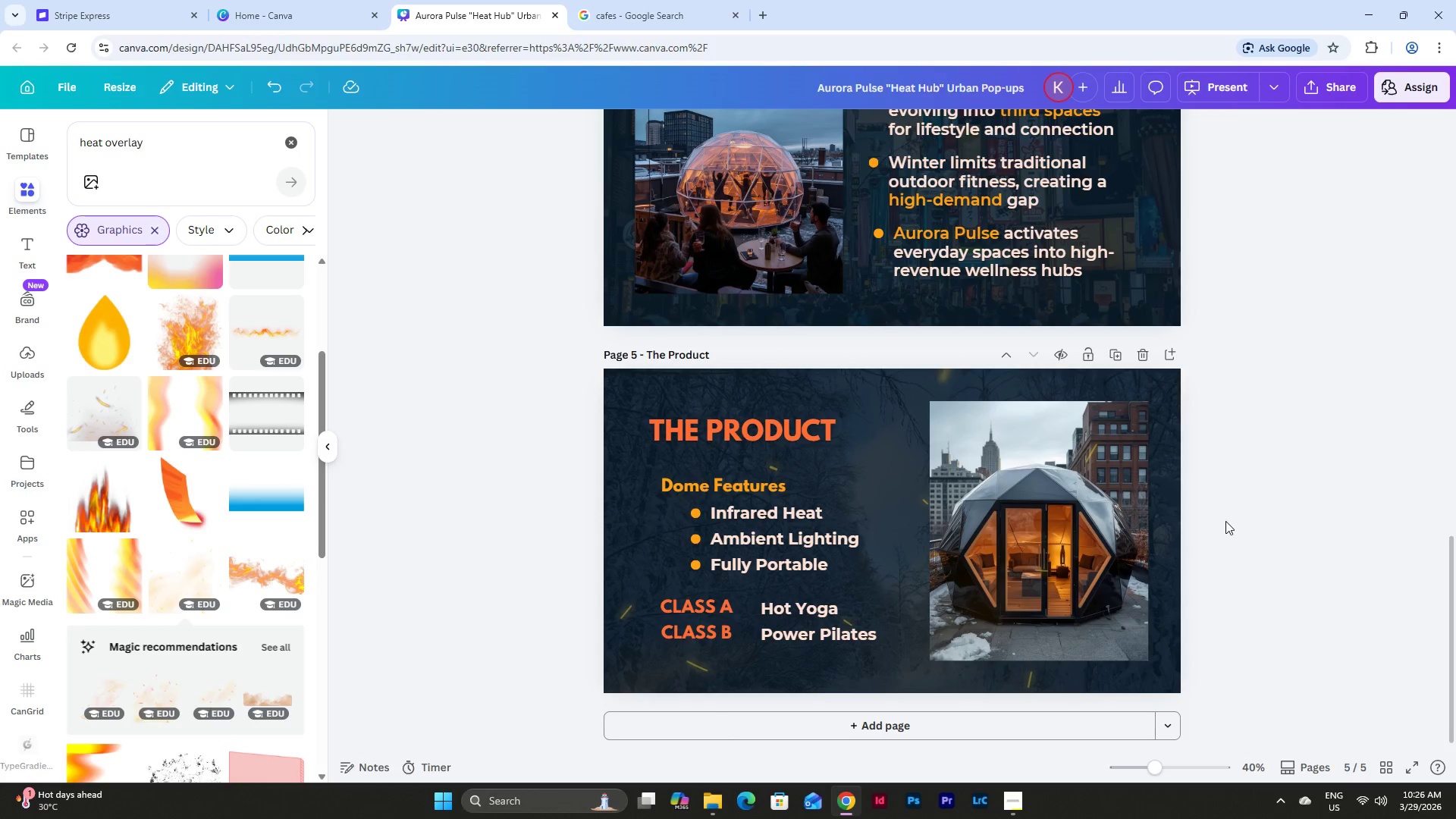 
scroll: coordinate [1225, 521], scroll_direction: down, amount: 2.0
 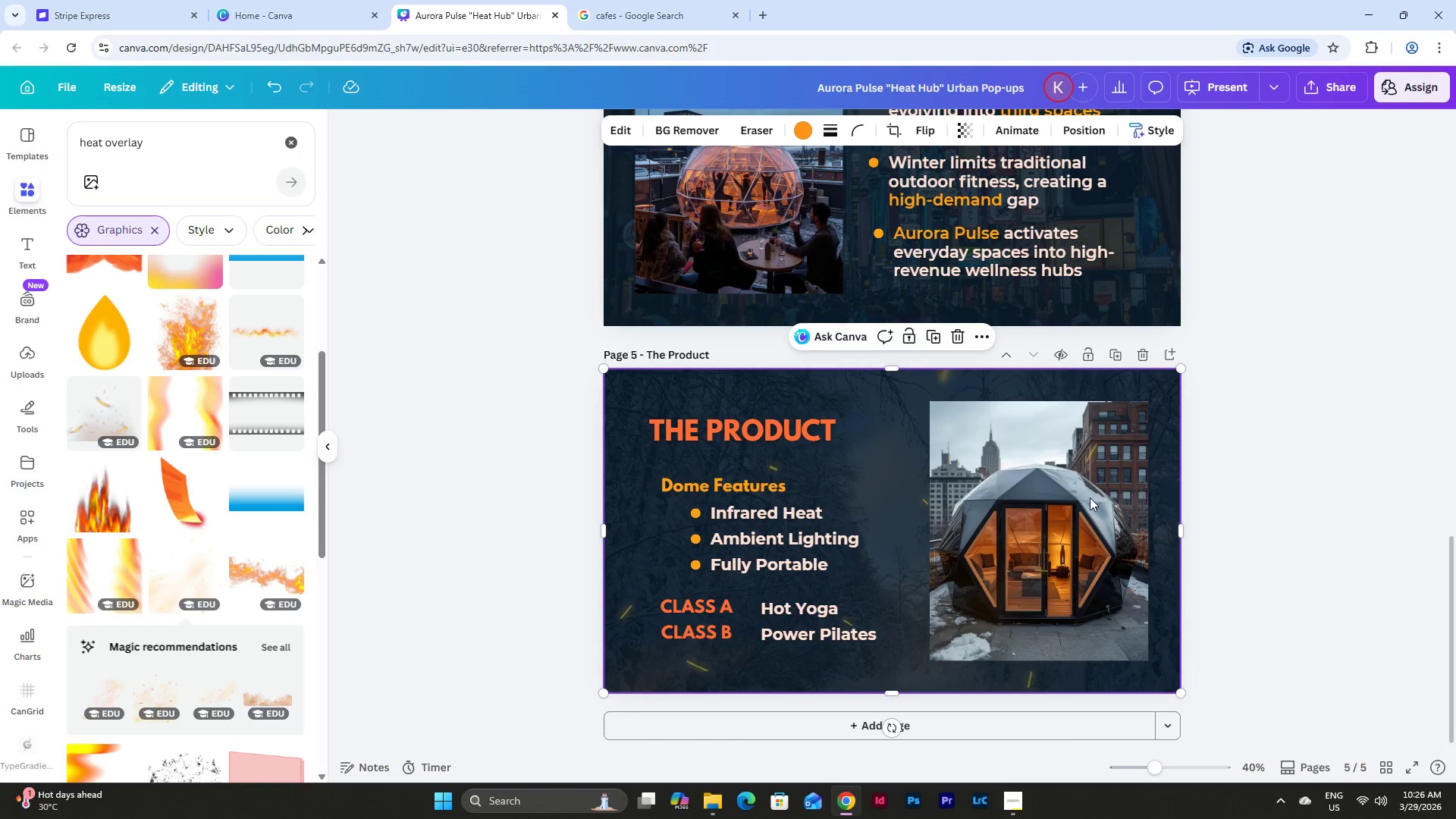 
left_click([1082, 498])
 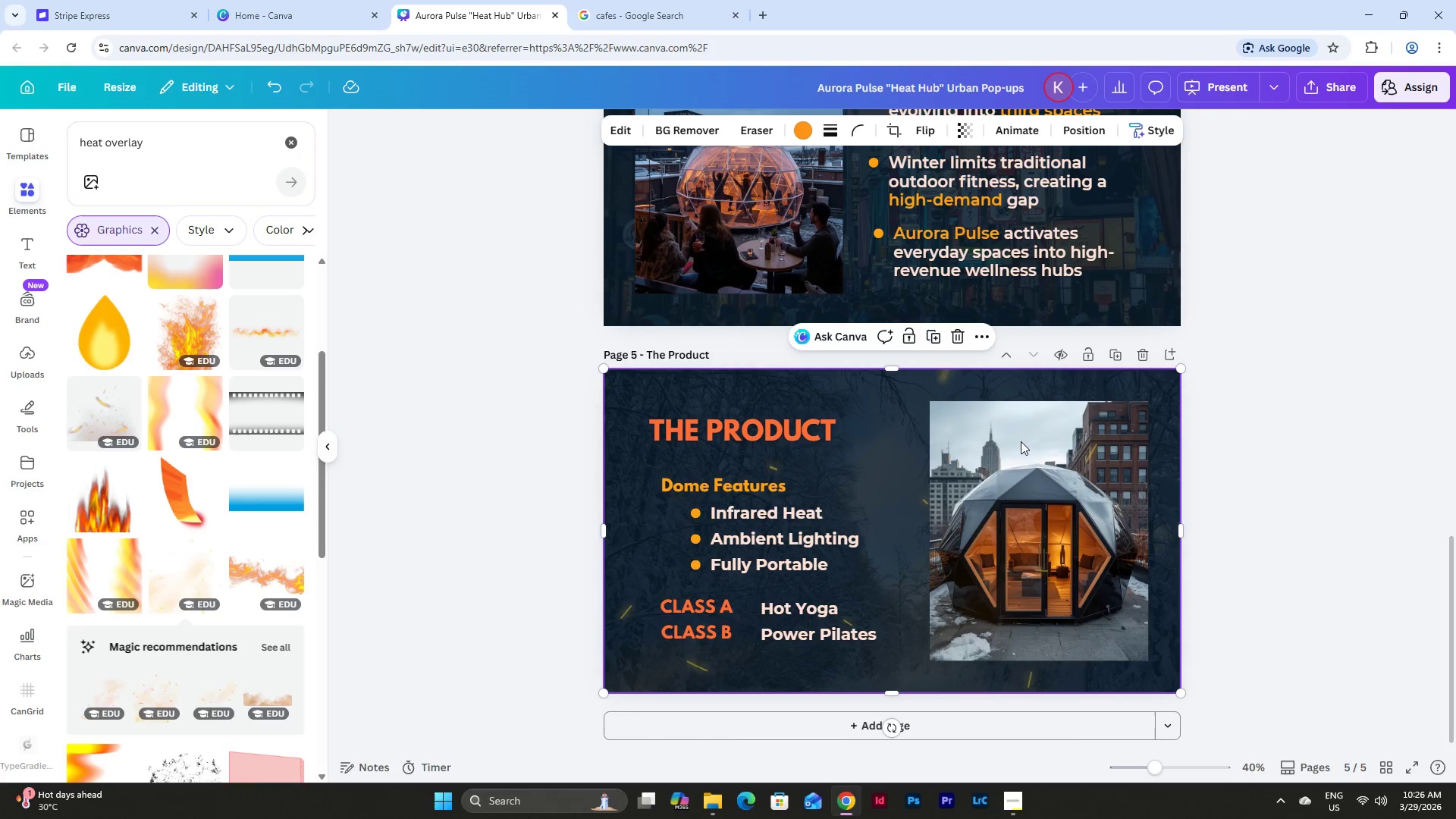 
left_click([1012, 429])
 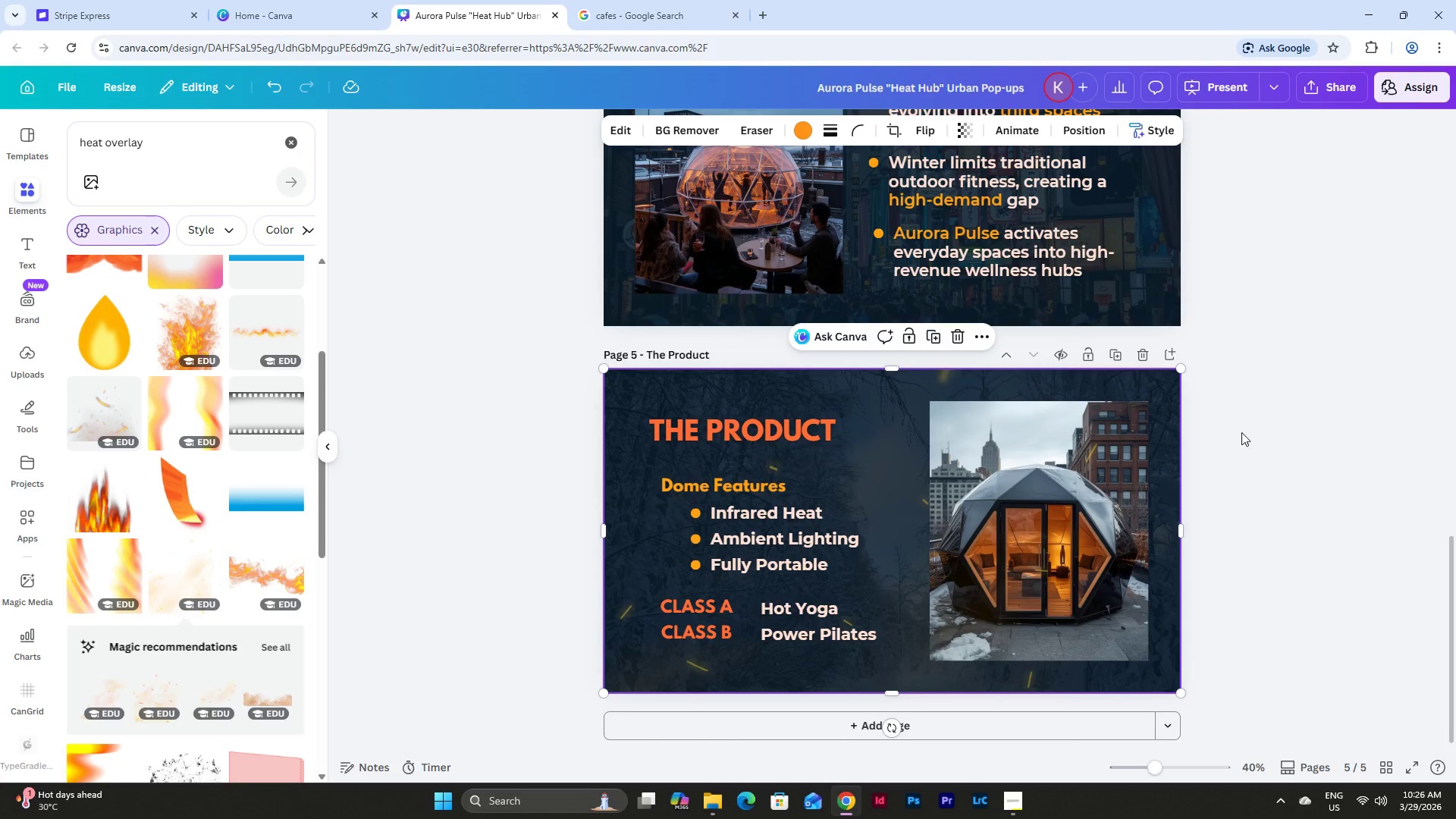 
left_click([1266, 433])
 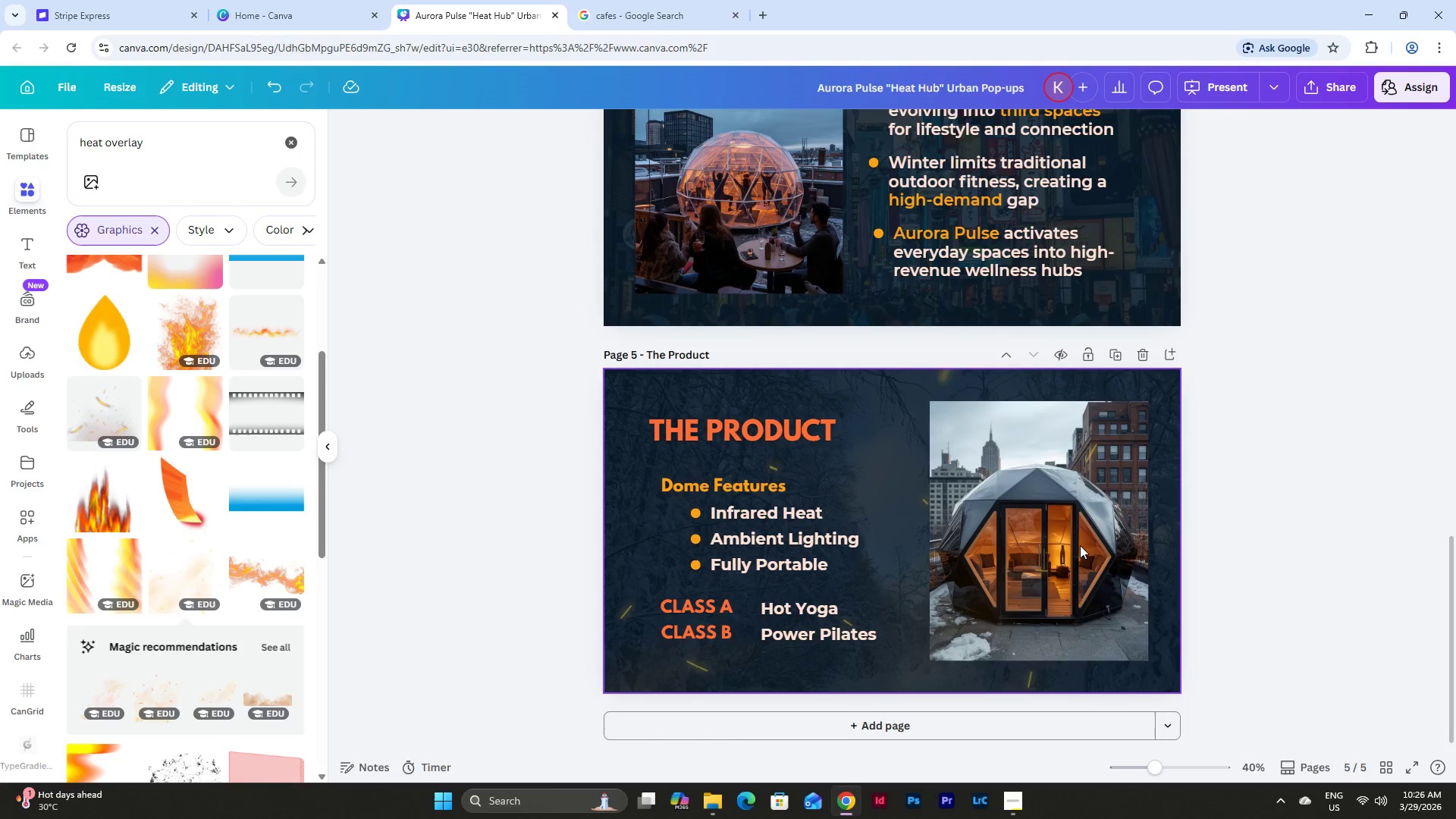 
left_click([1080, 545])
 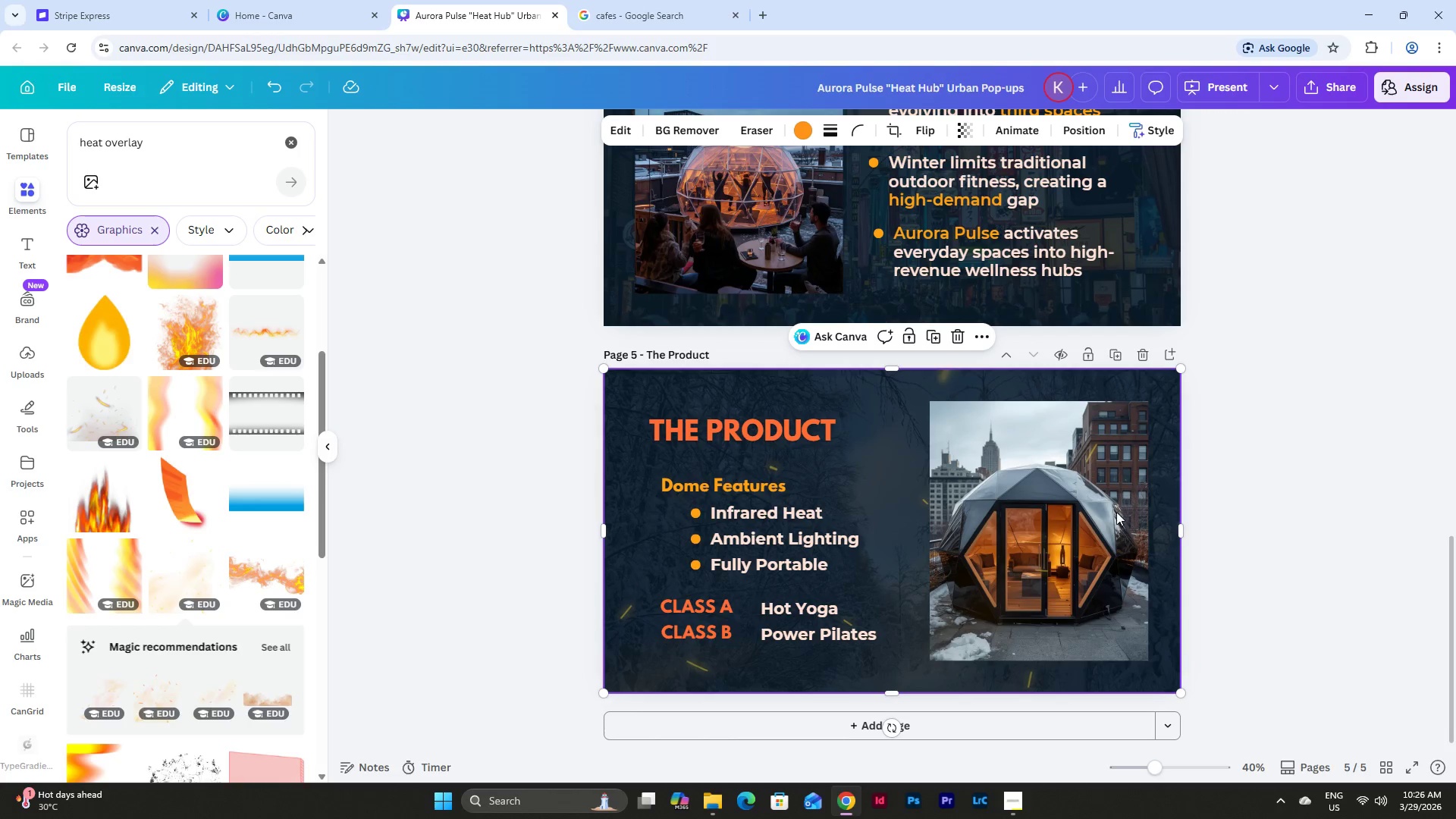 
double_click([1126, 433])
 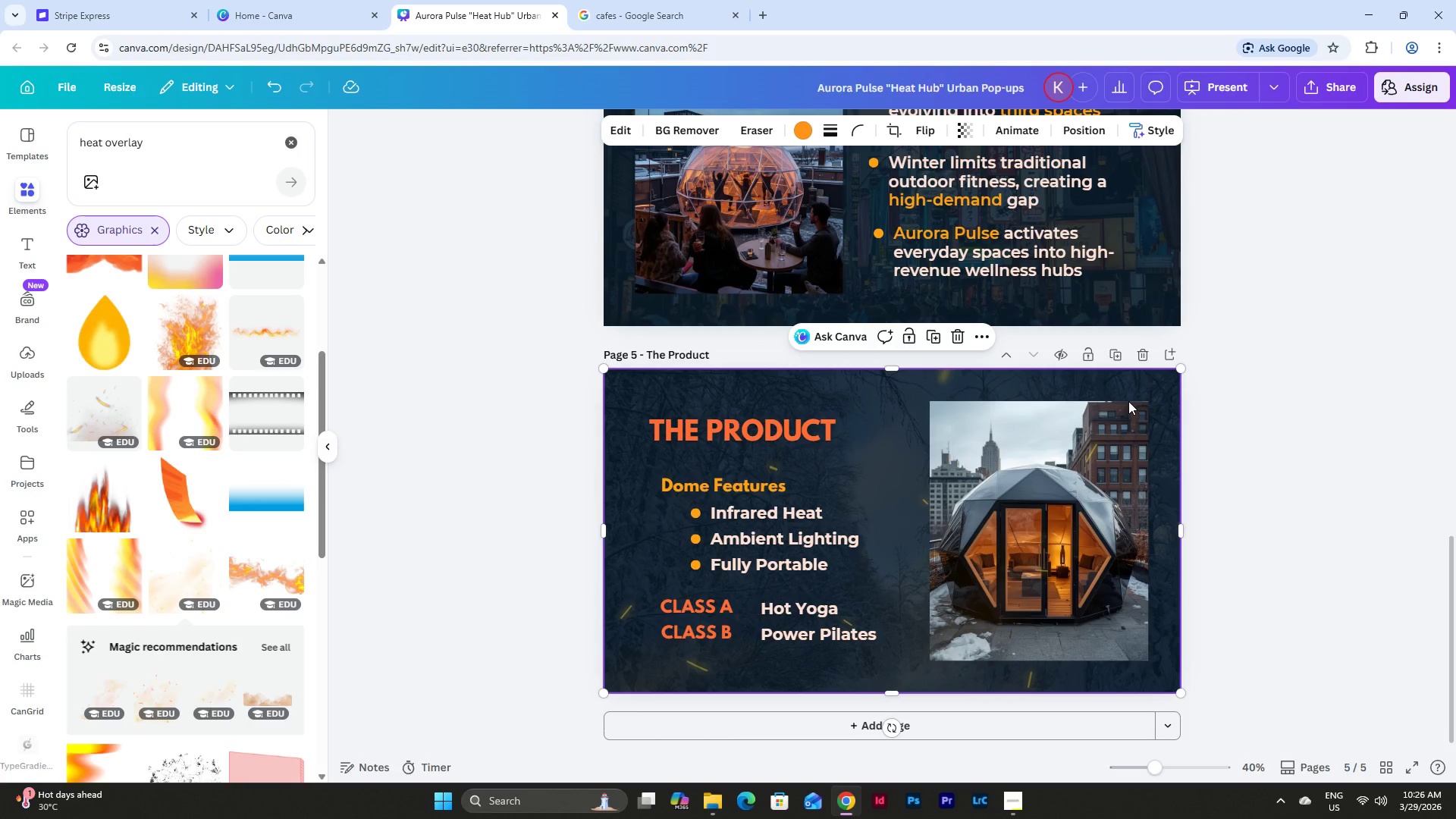 
left_click([1128, 401])
 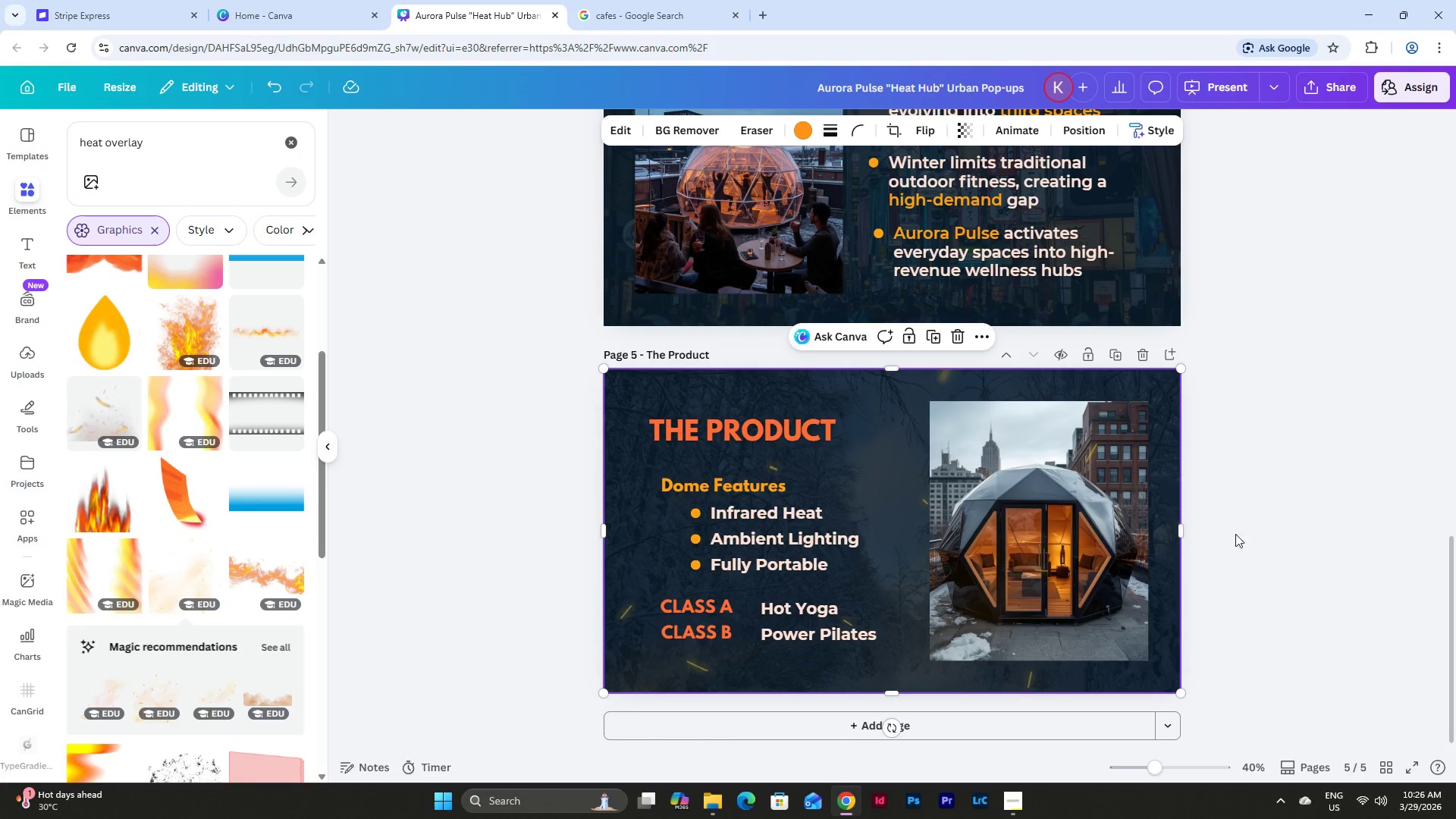 
left_click([1272, 532])
 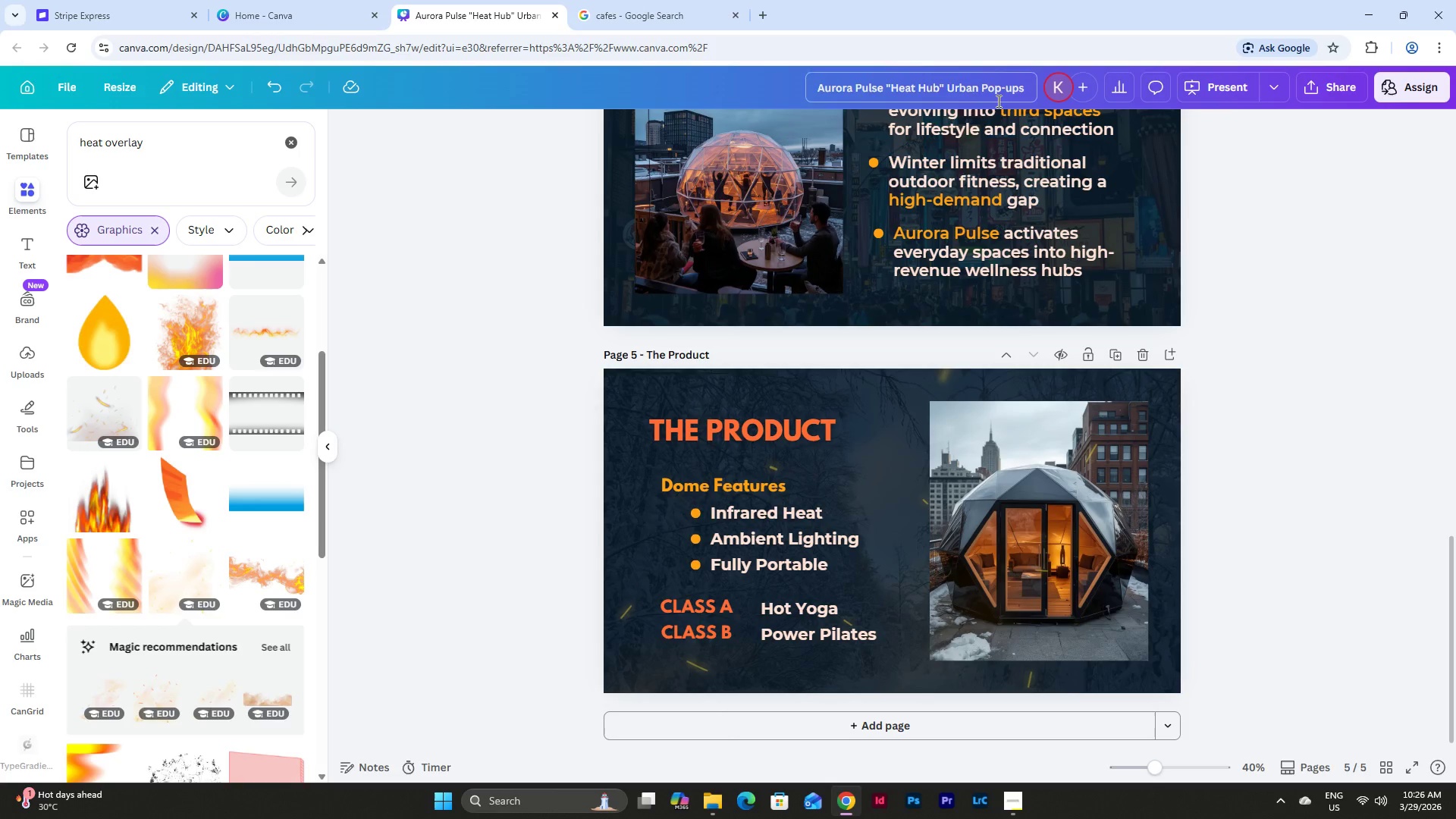 
scroll: coordinate [1165, 447], scroll_direction: up, amount: 2.0
 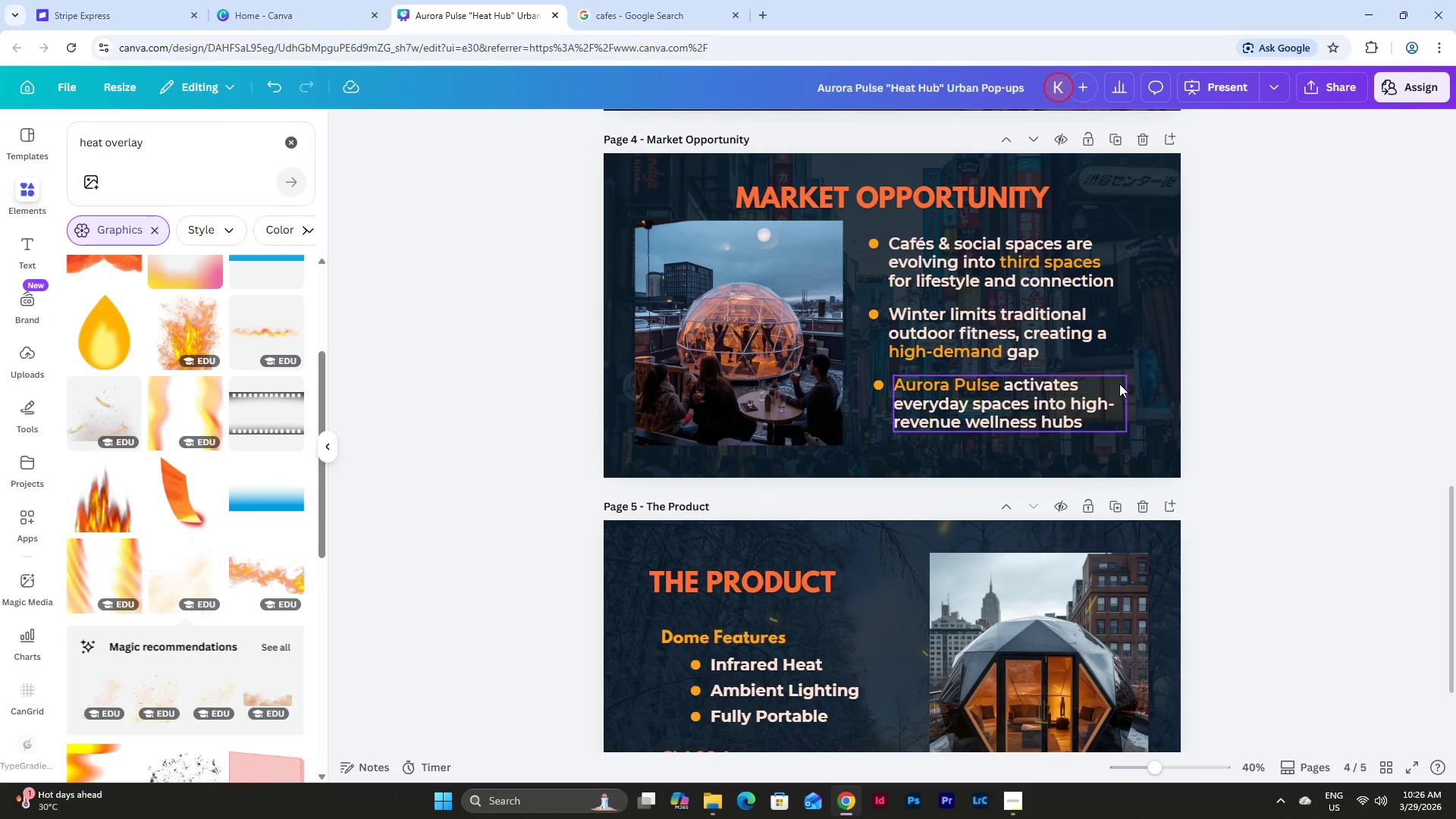 
scroll: coordinate [1112, 366], scroll_direction: down, amount: 4.0
 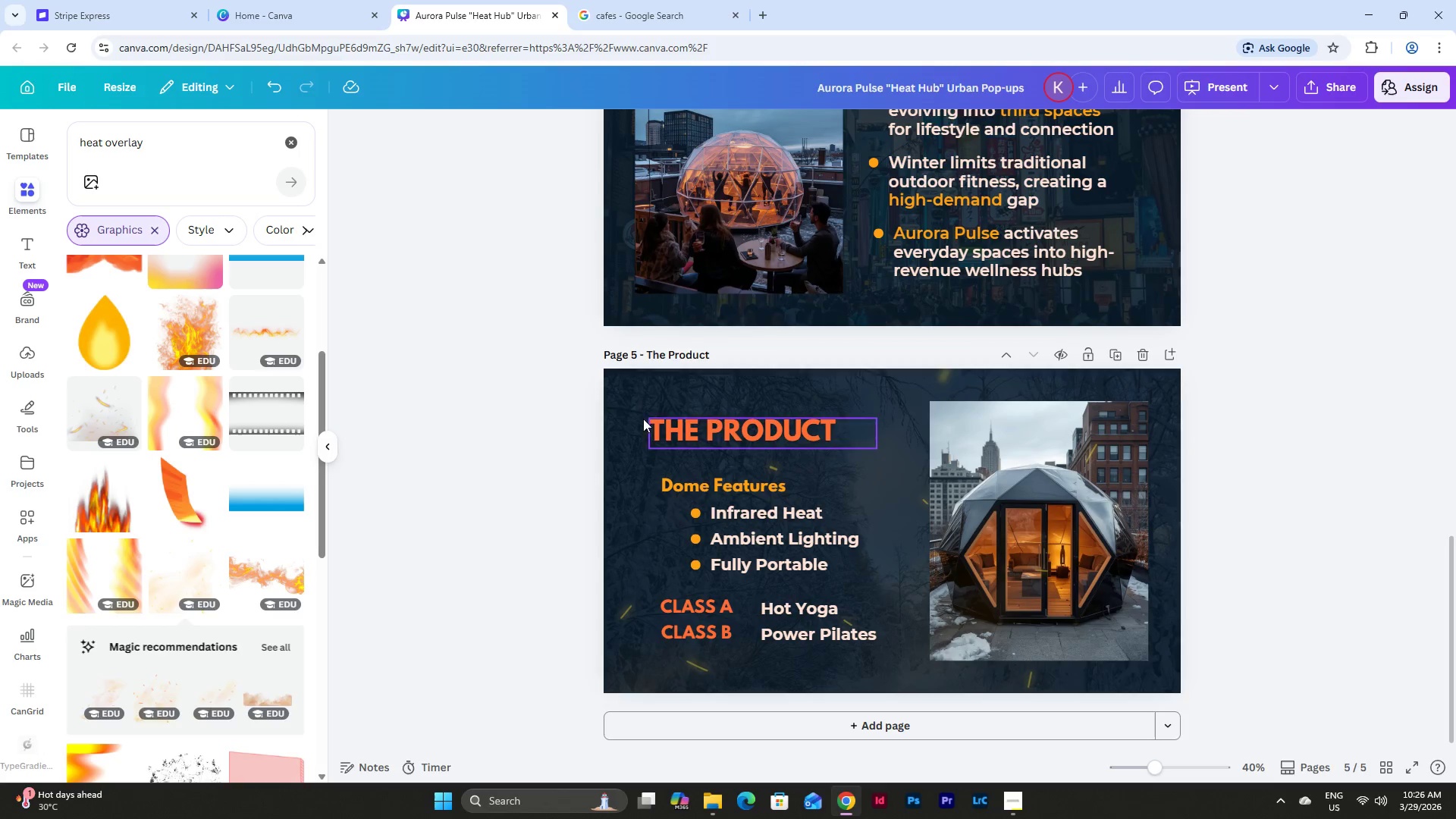 
left_click([620, 406])
 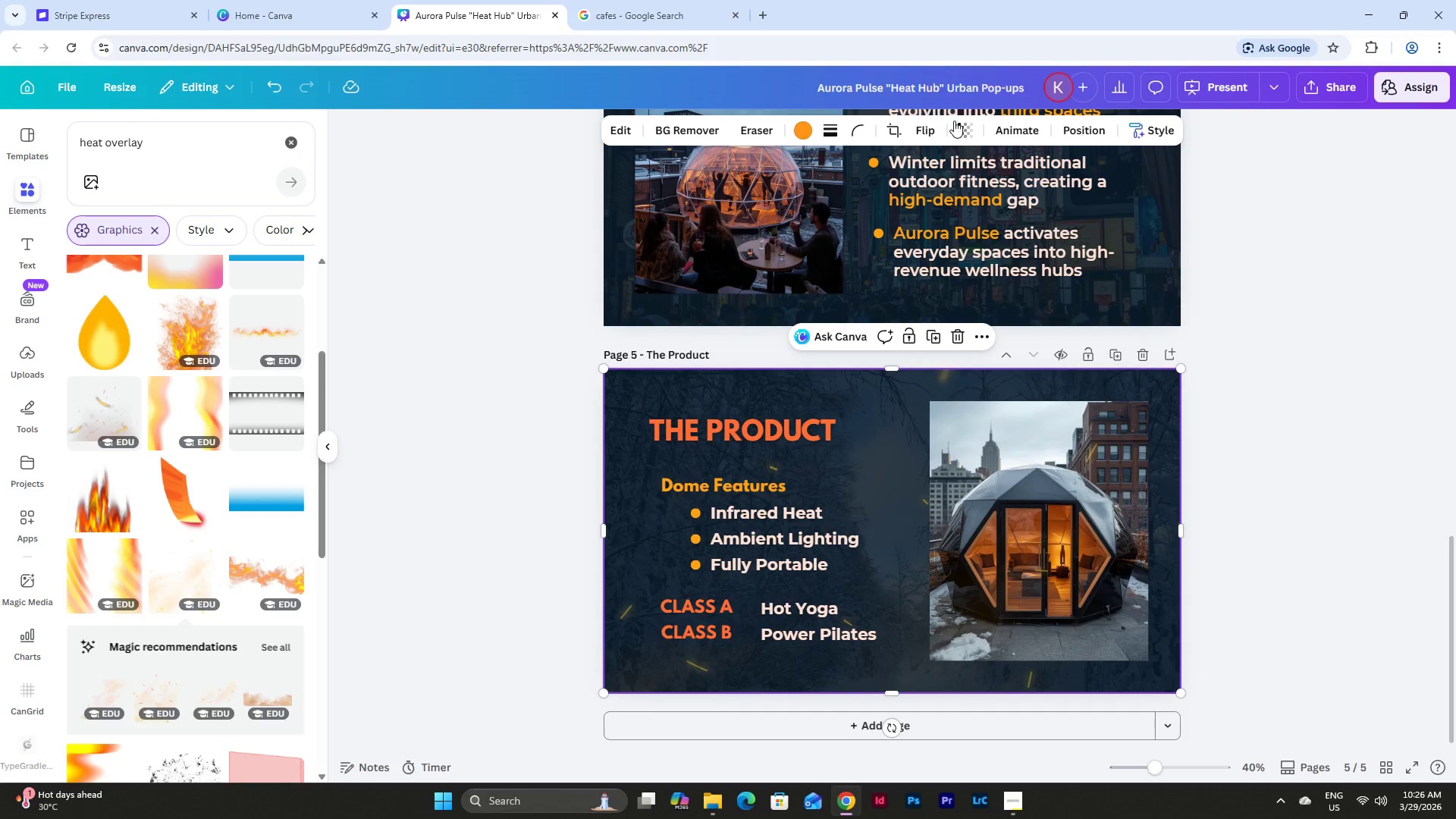 
left_click([961, 125])
 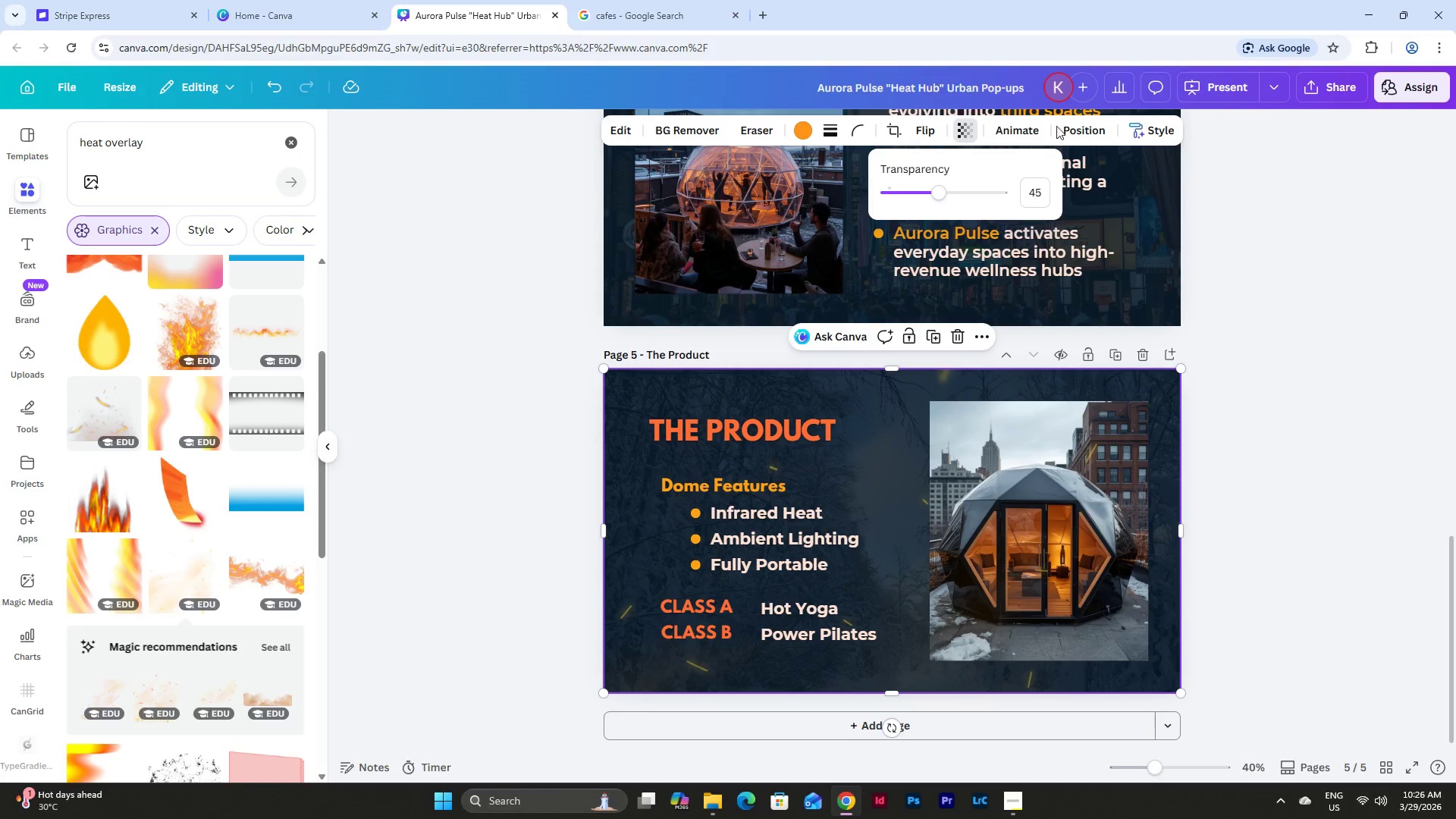 
left_click([1107, 124])
 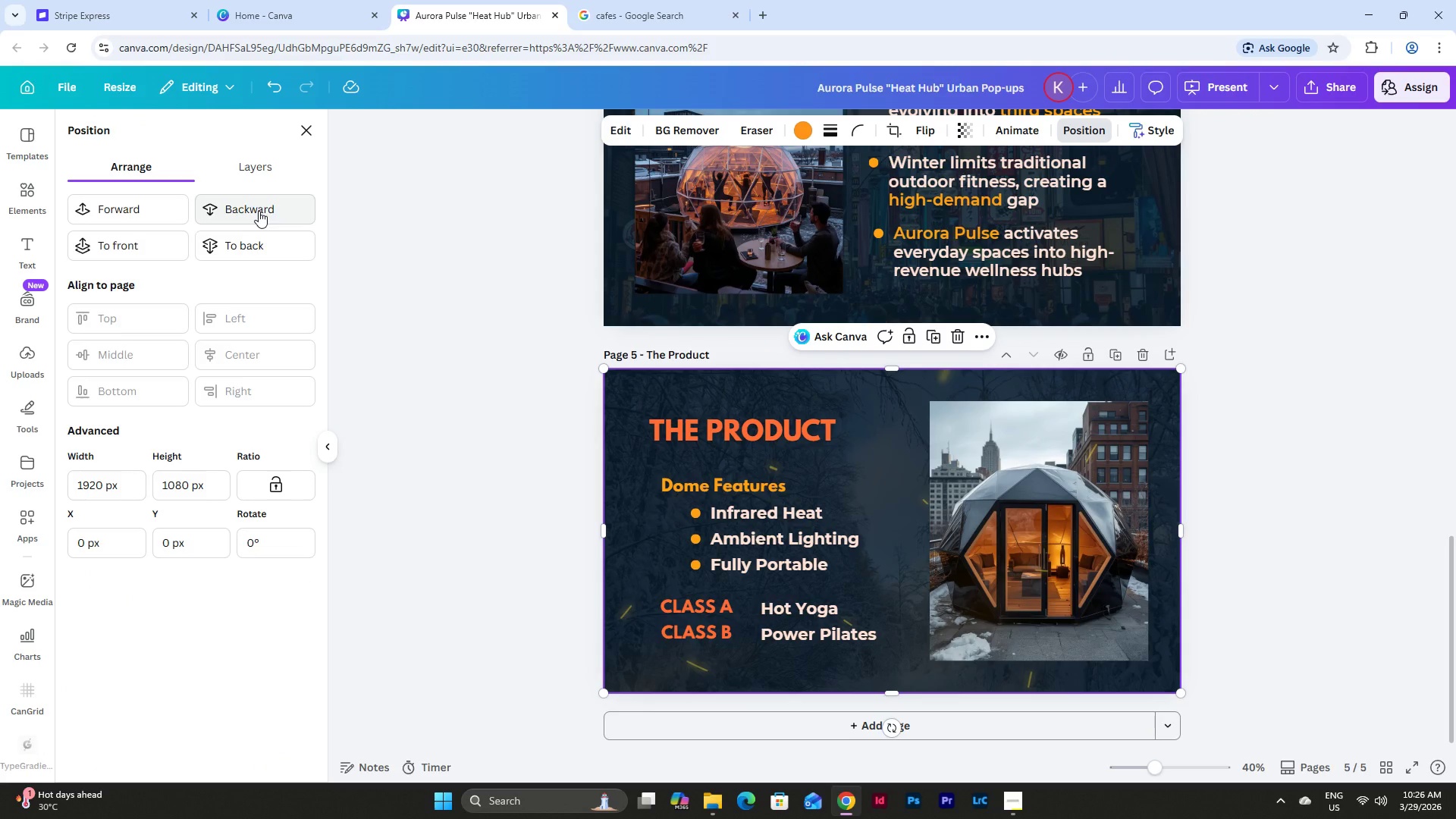 
left_click([259, 211])
 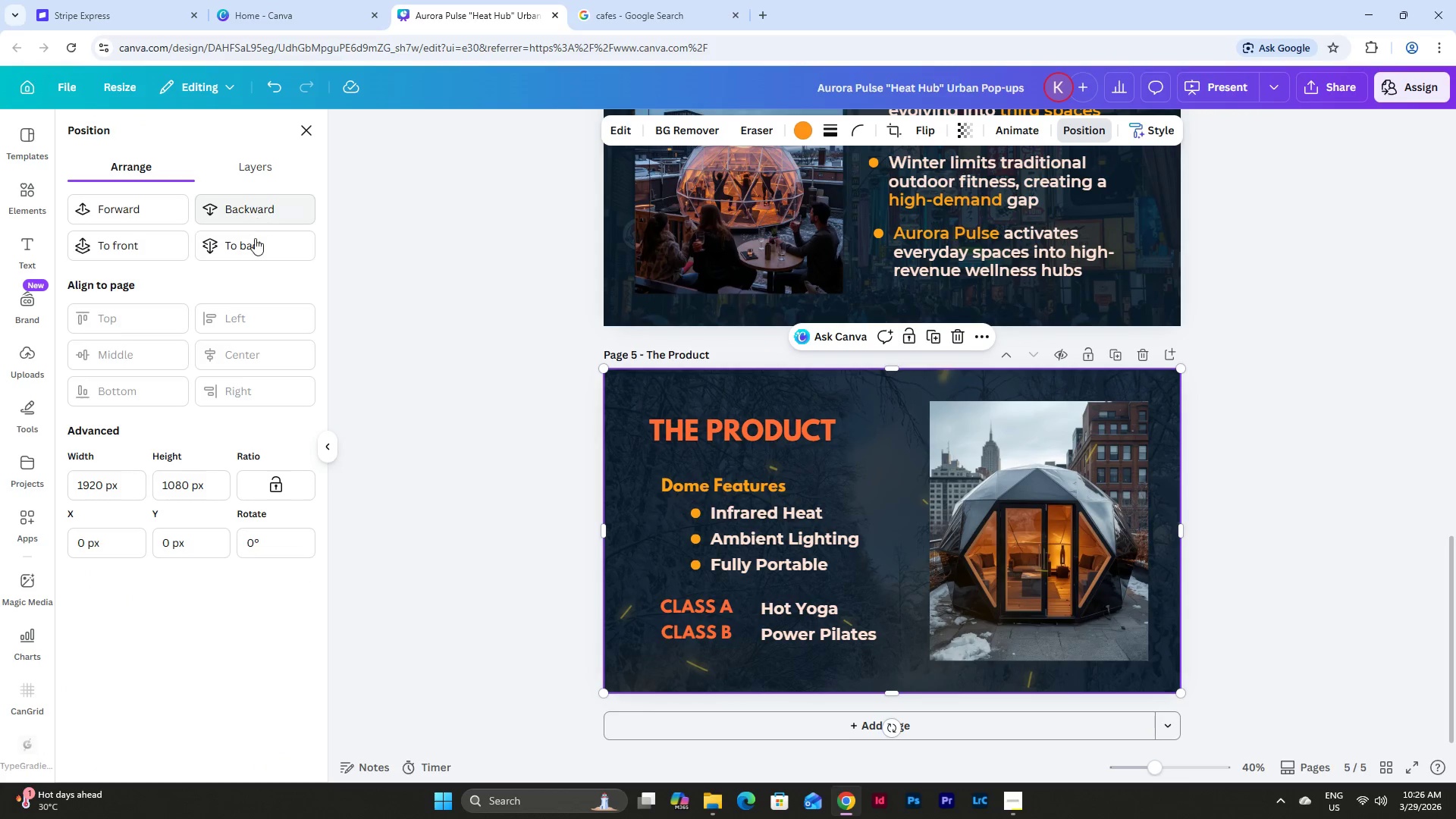 
left_click([255, 240])
 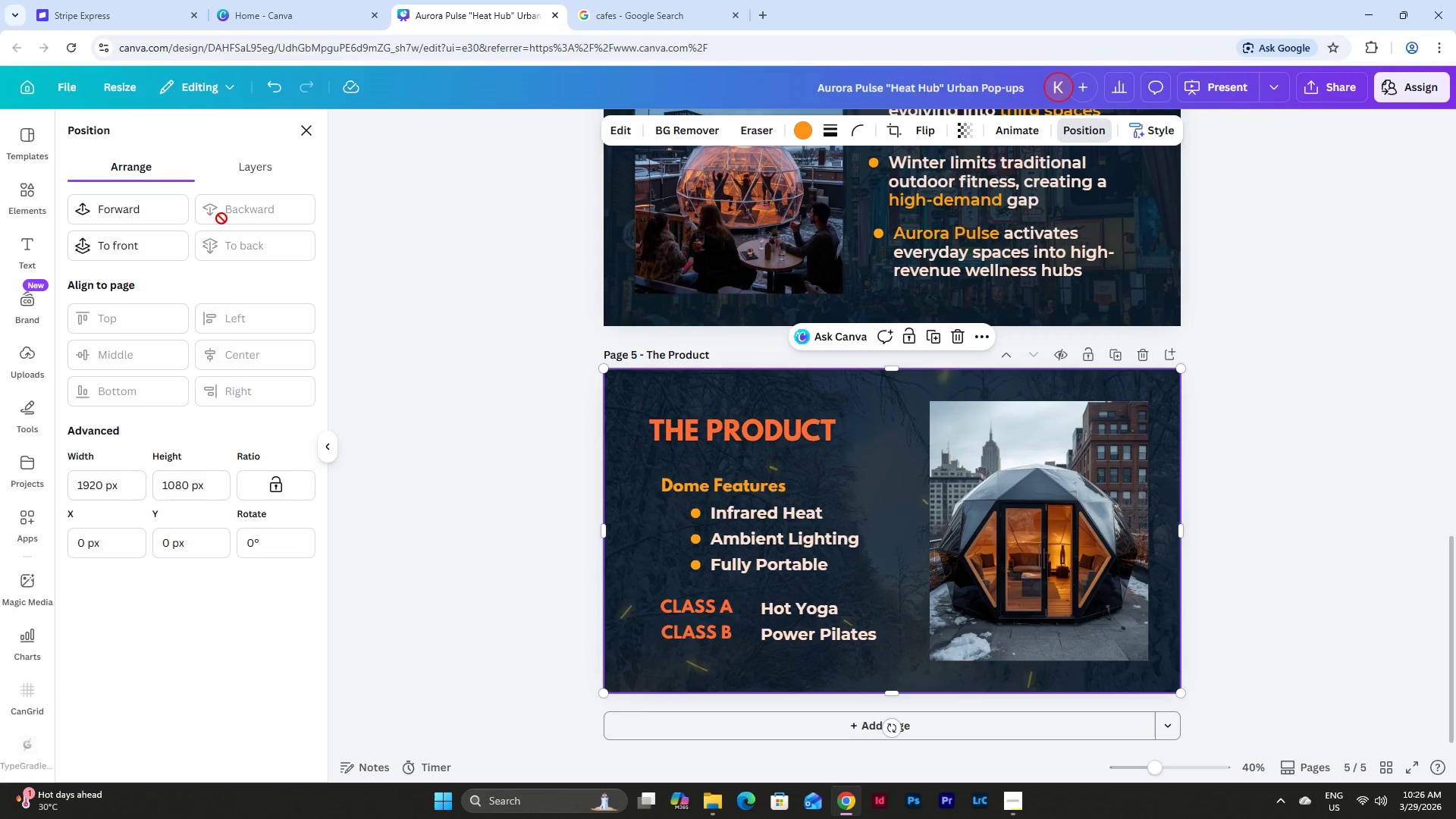 
left_click([146, 206])
 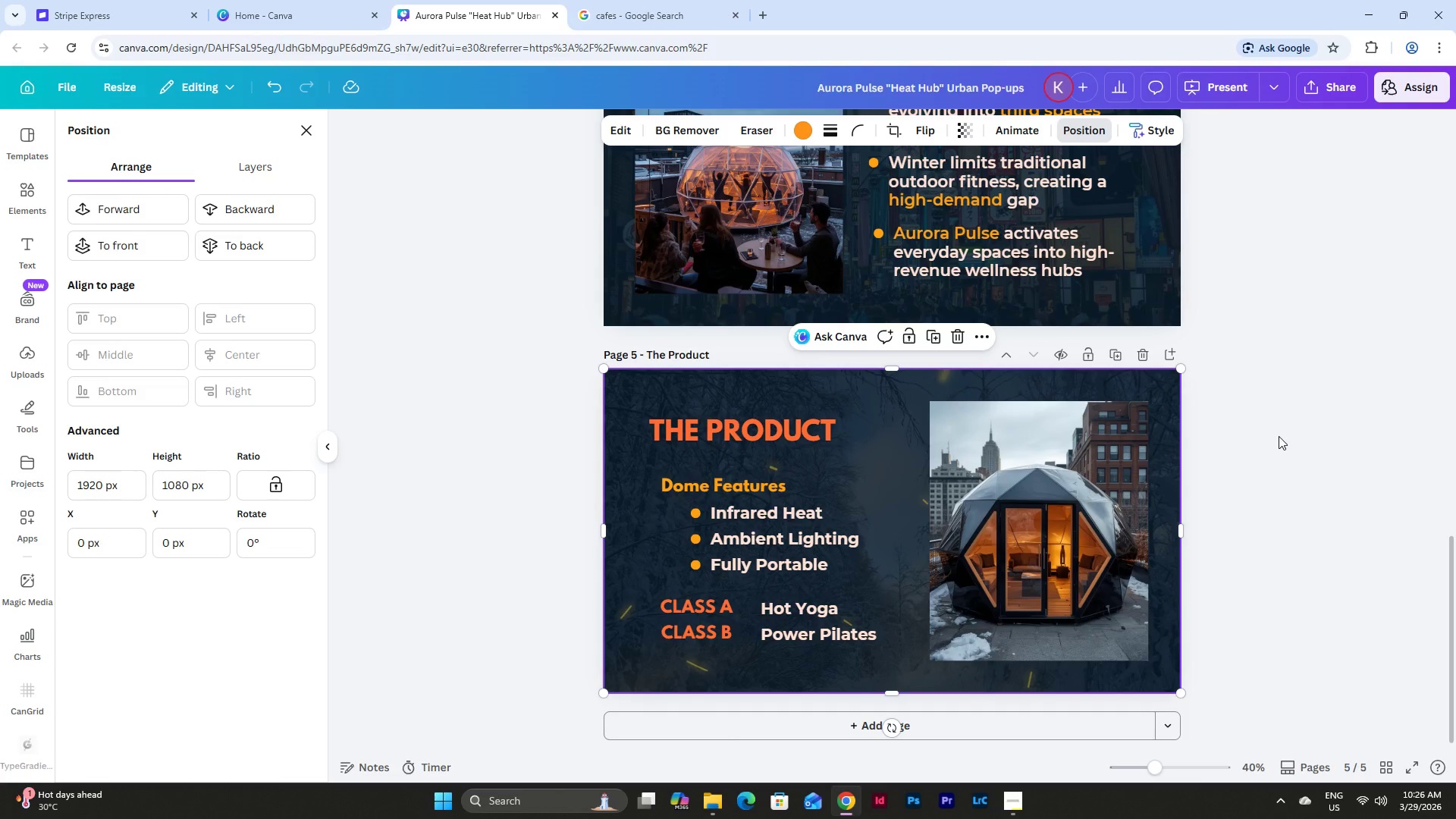 
double_click([1279, 436])
 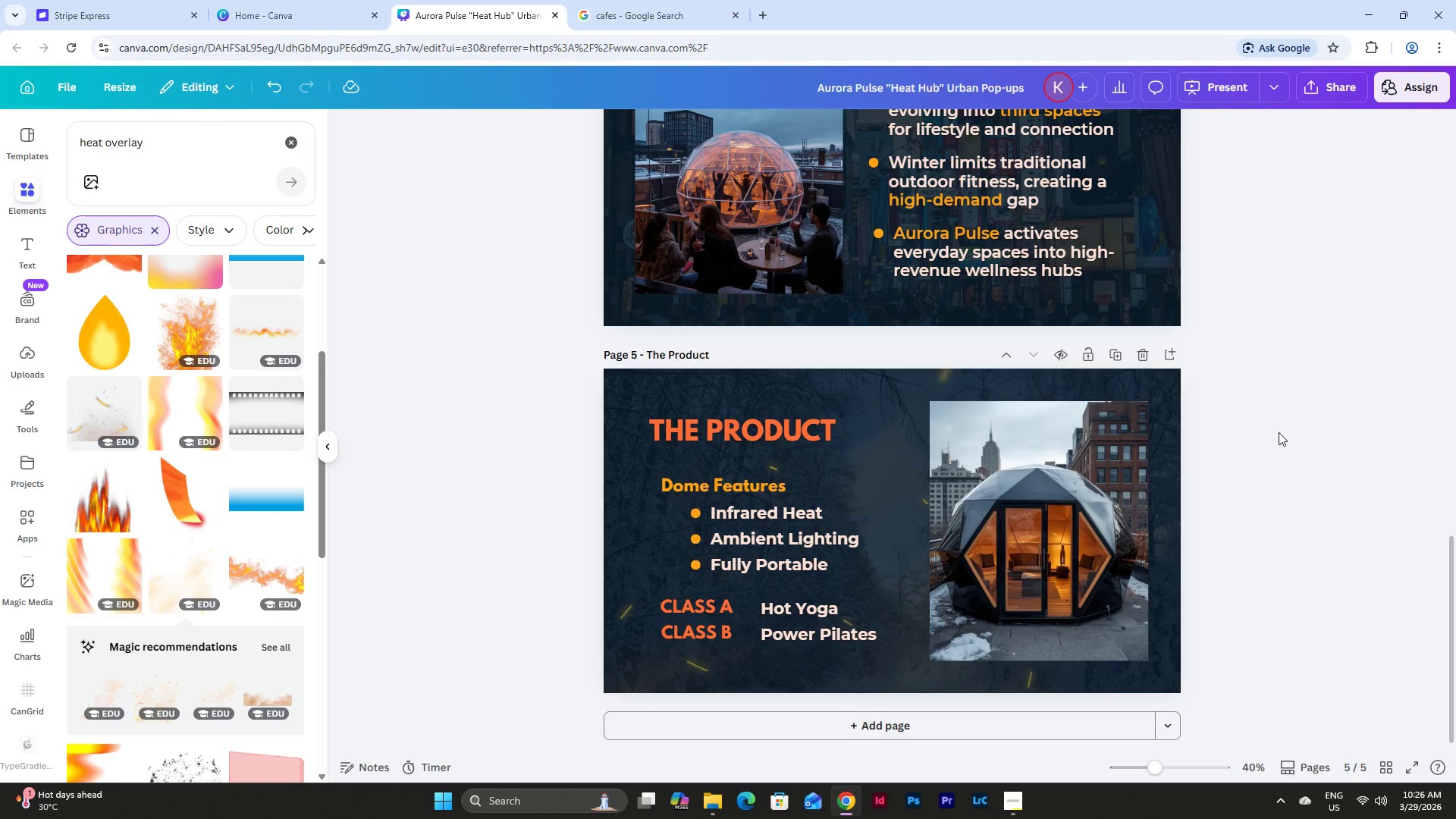 
scroll: coordinate [1279, 431], scroll_direction: up, amount: 5.0
 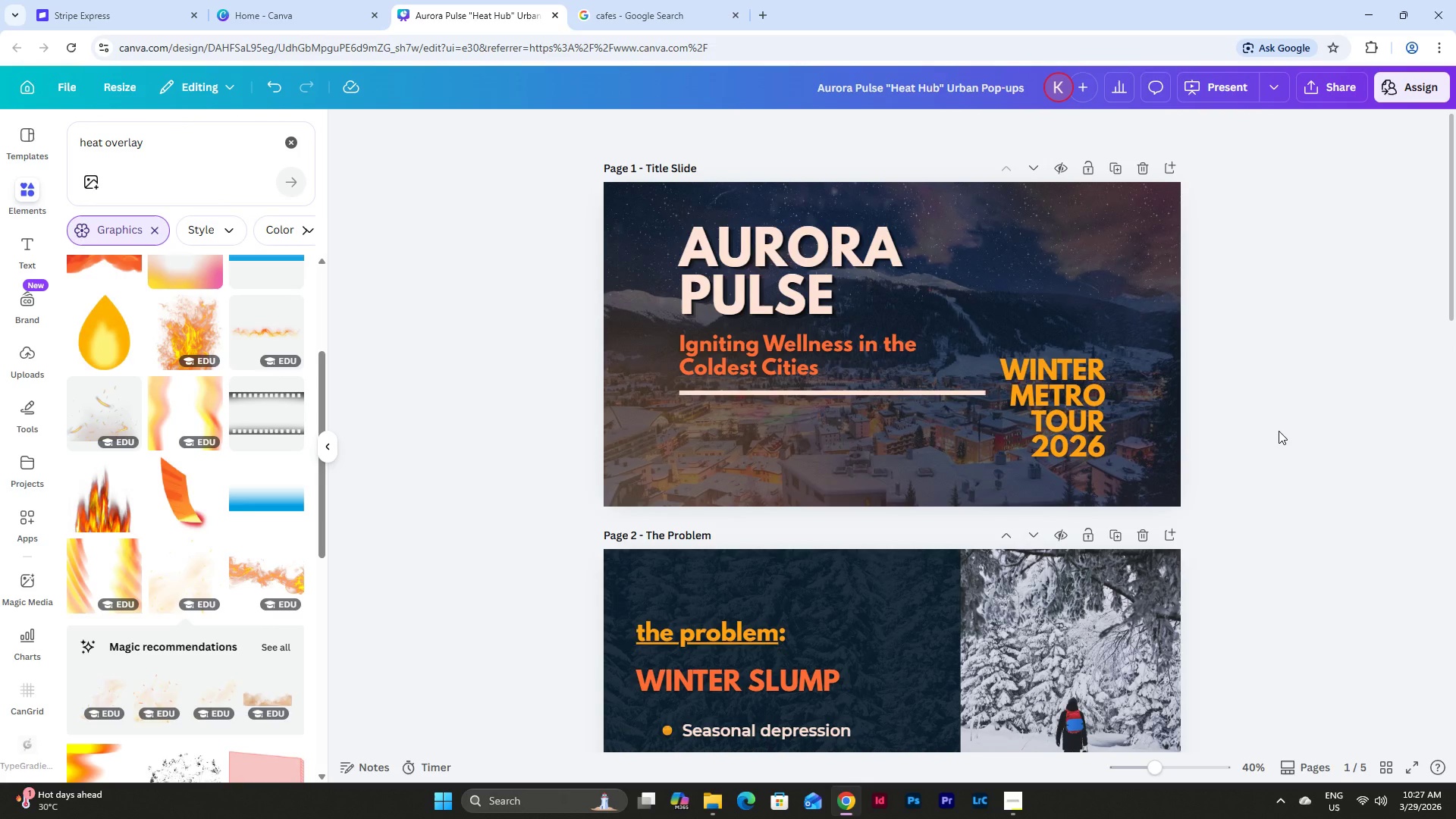 
scroll: coordinate [1271, 426], scroll_direction: down, amount: 24.0
 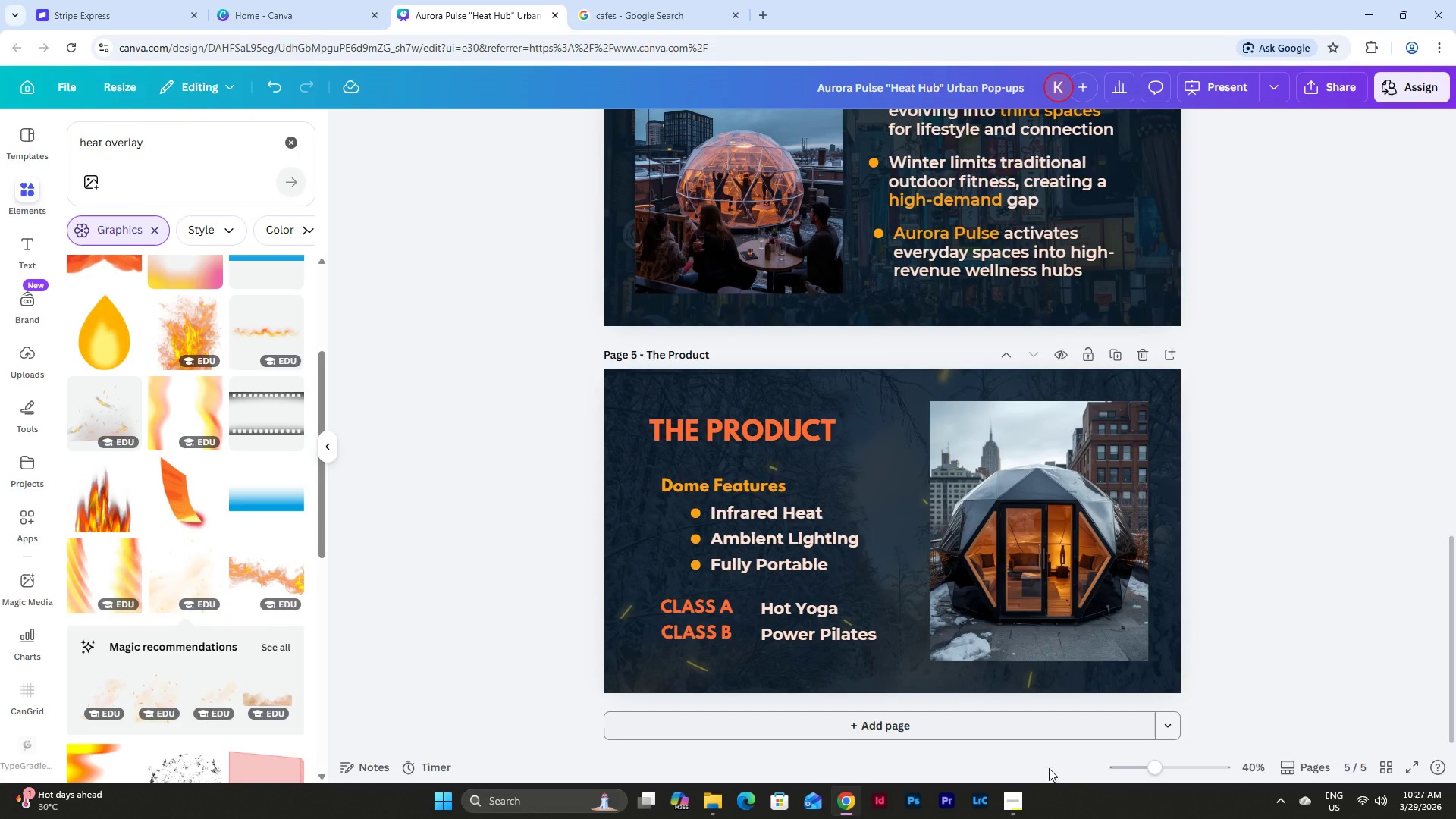 
left_click([1017, 805])